 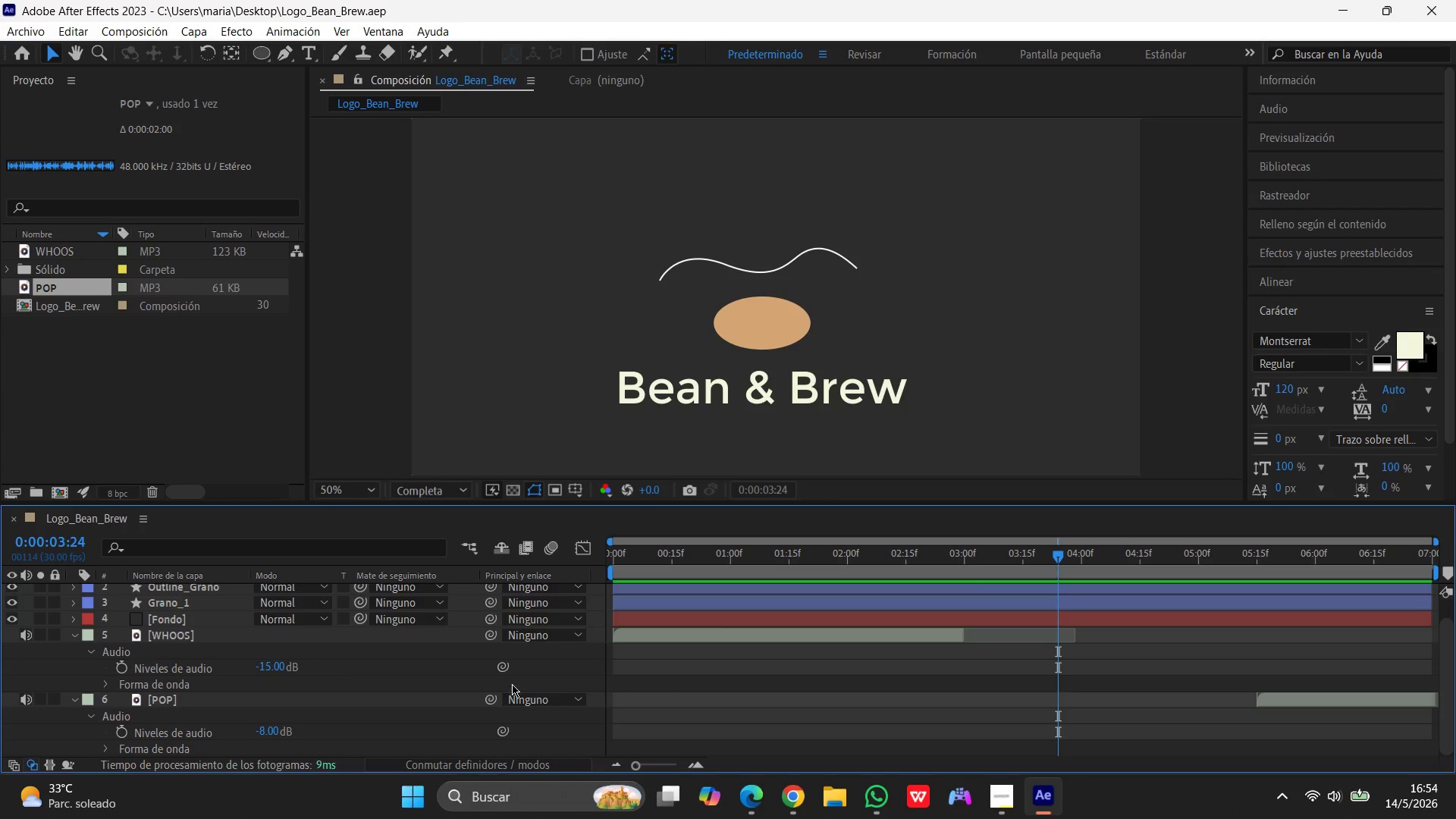 
scroll: coordinate [249, 639], scroll_direction: up, amount: 3.0
 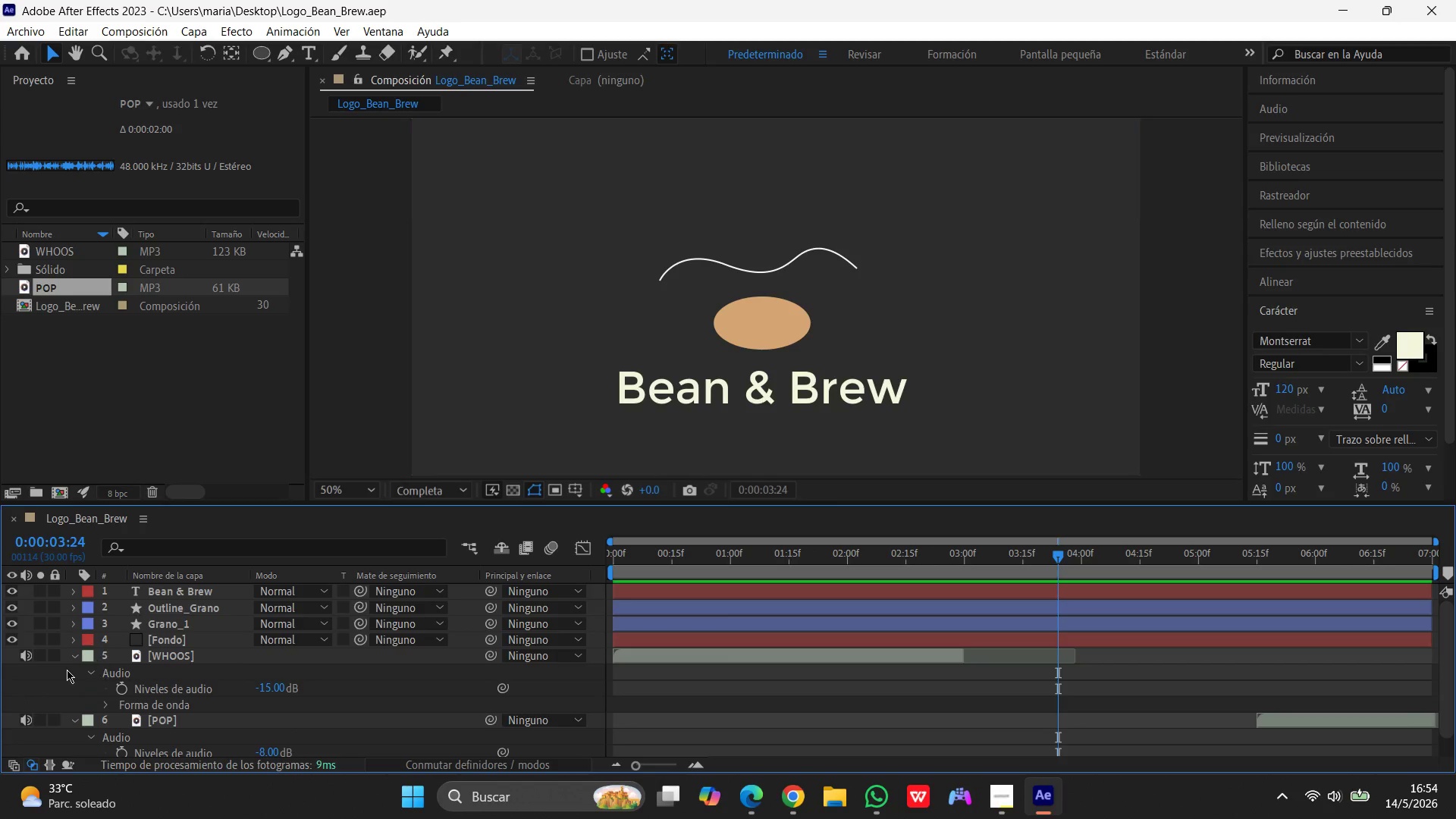 
left_click([72, 654])
 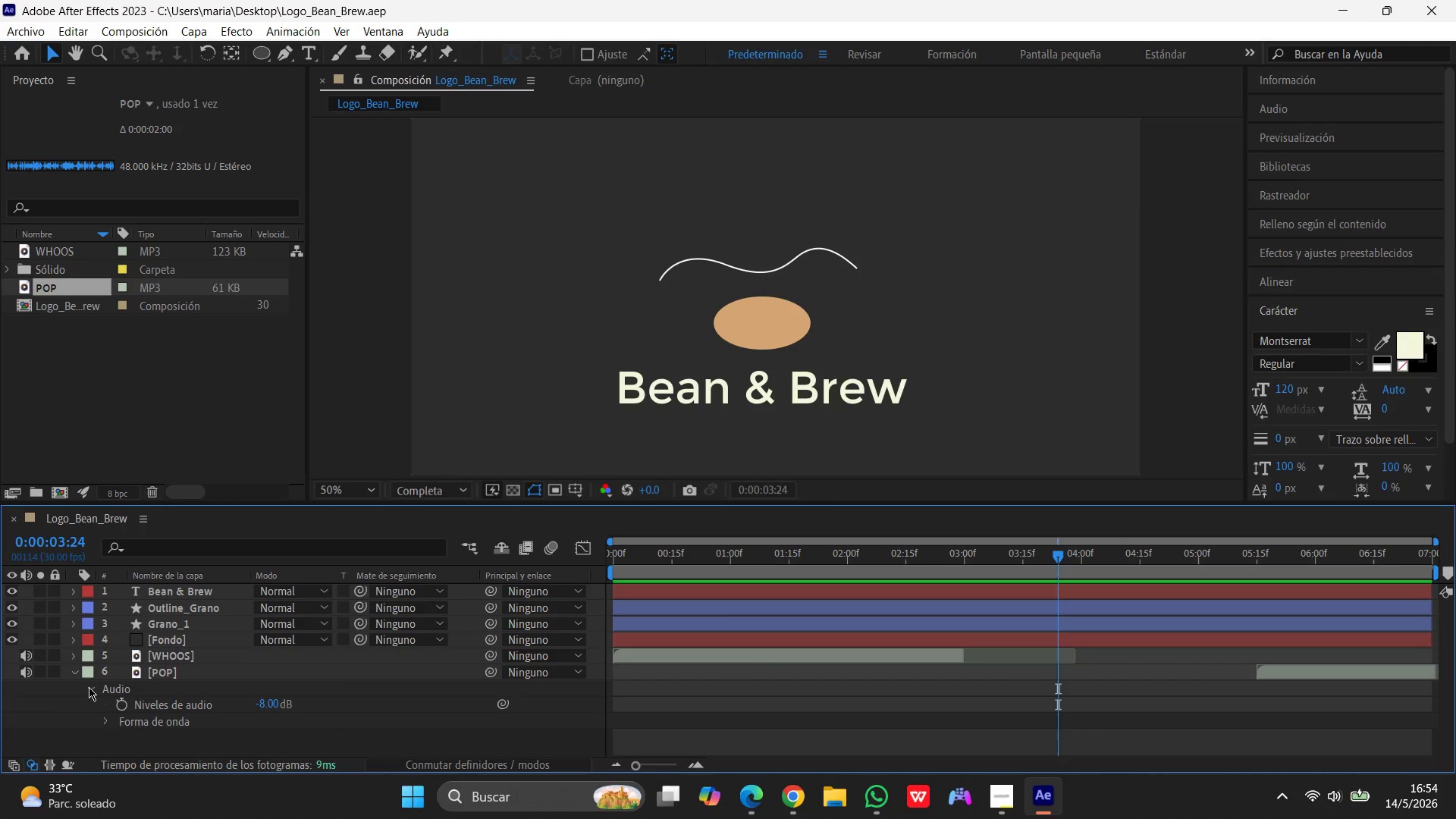 
left_click([89, 691])
 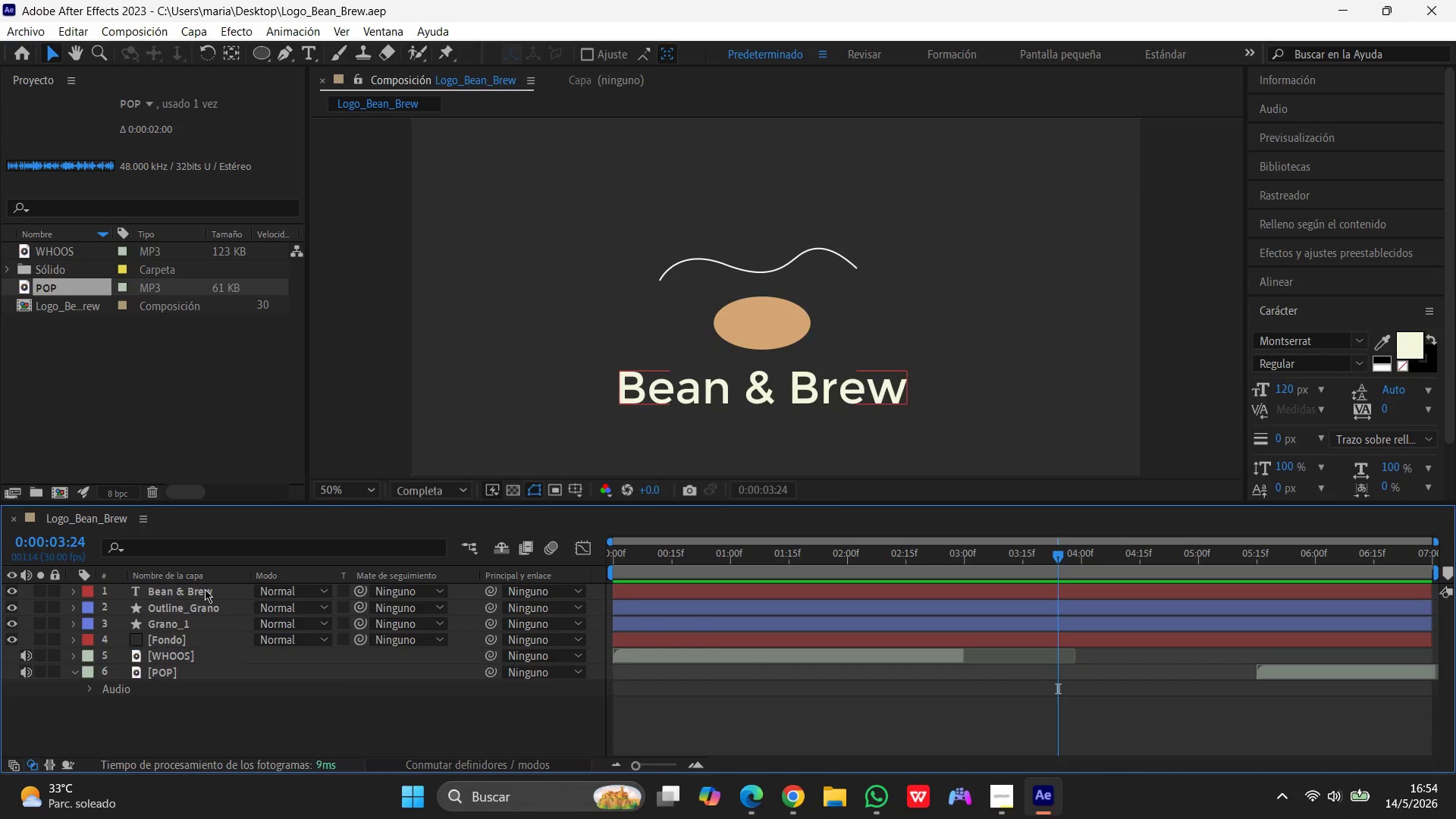 
left_click([206, 584])
 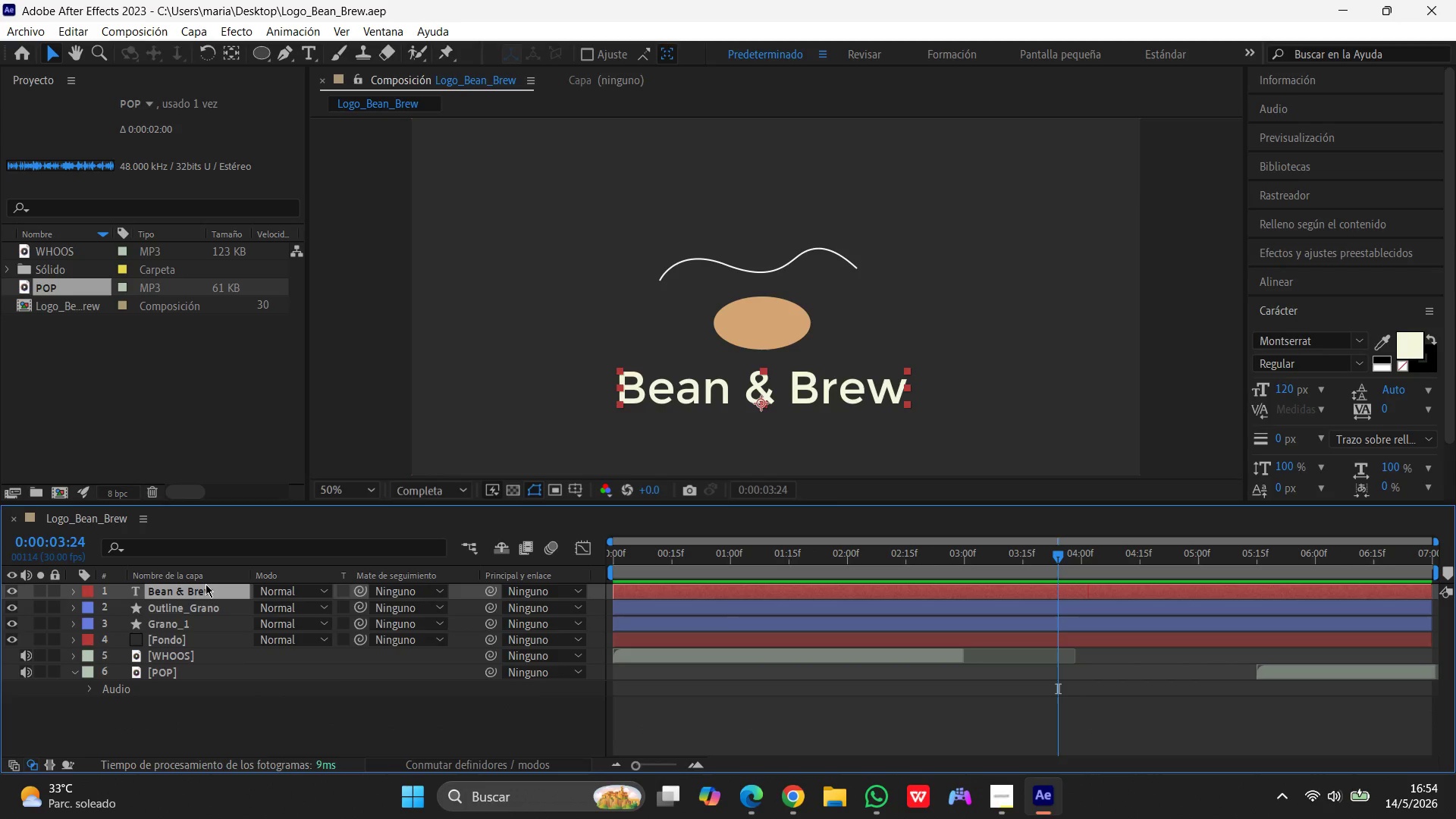 
hold_key(key=ShiftLeft, duration=1.51)
left_click([177, 622])
 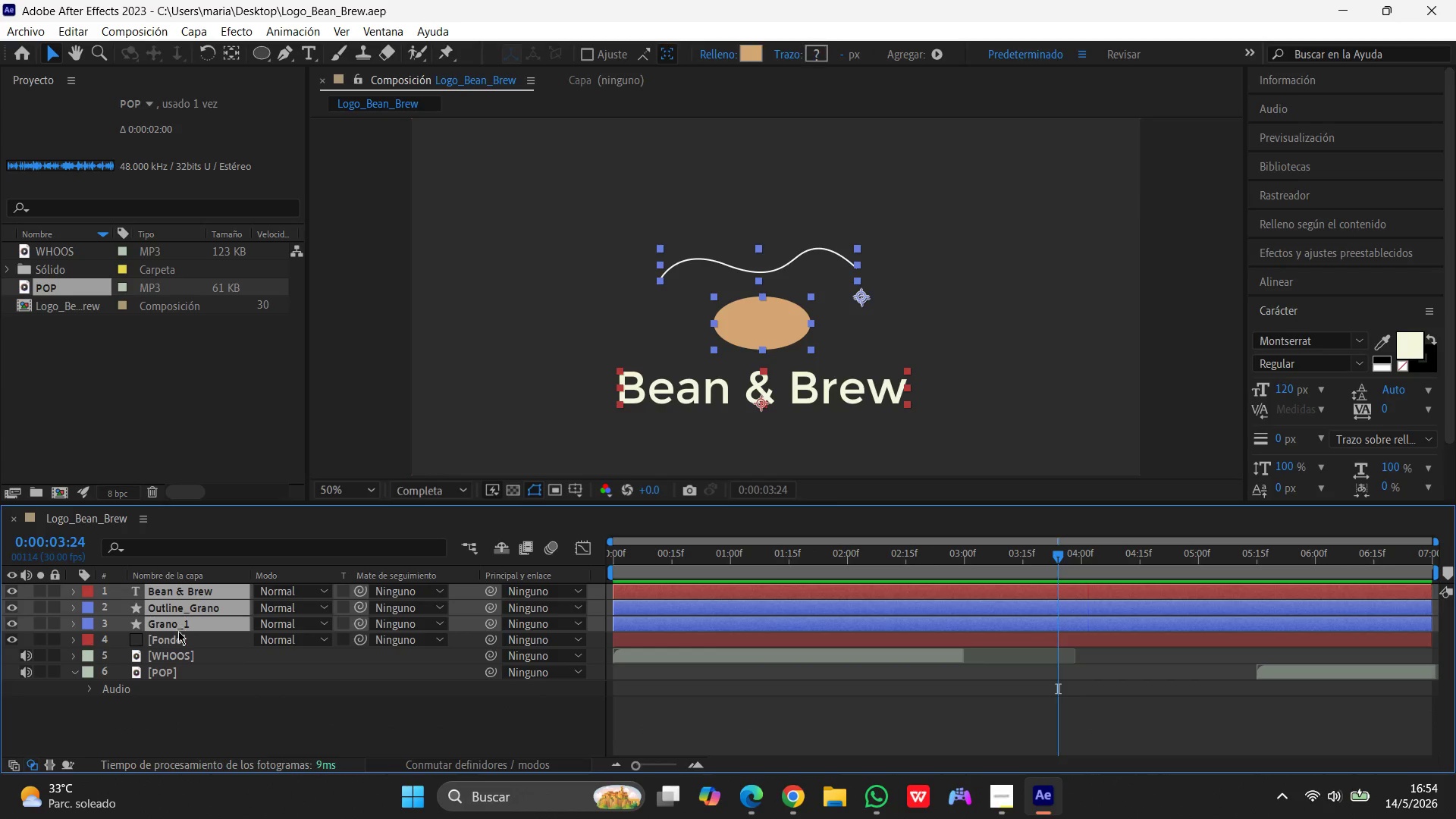 
hold_key(key=ShiftLeft, duration=1.5)
left_click([178, 637])
 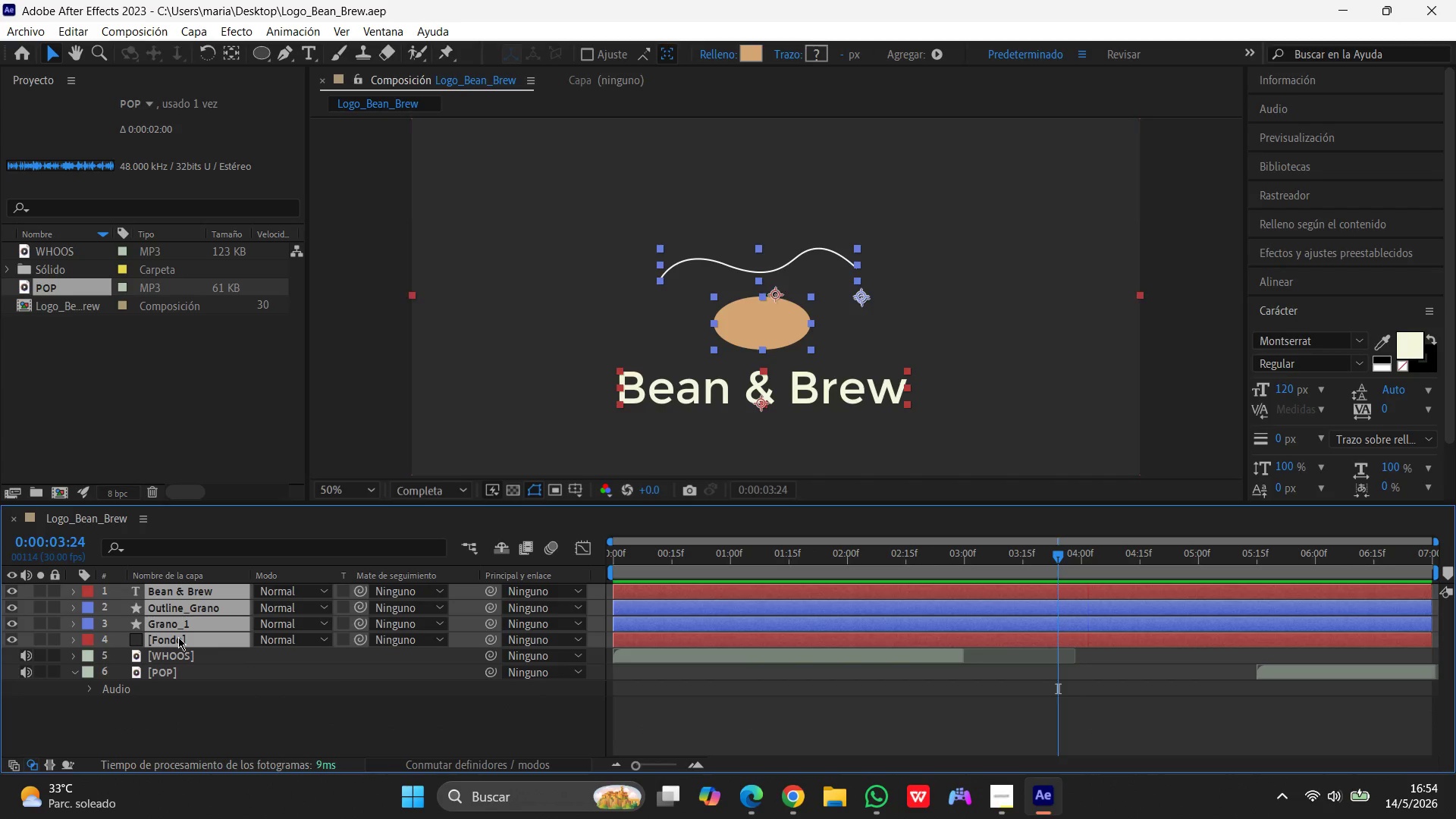 
key(Shift+ShiftLeft)
 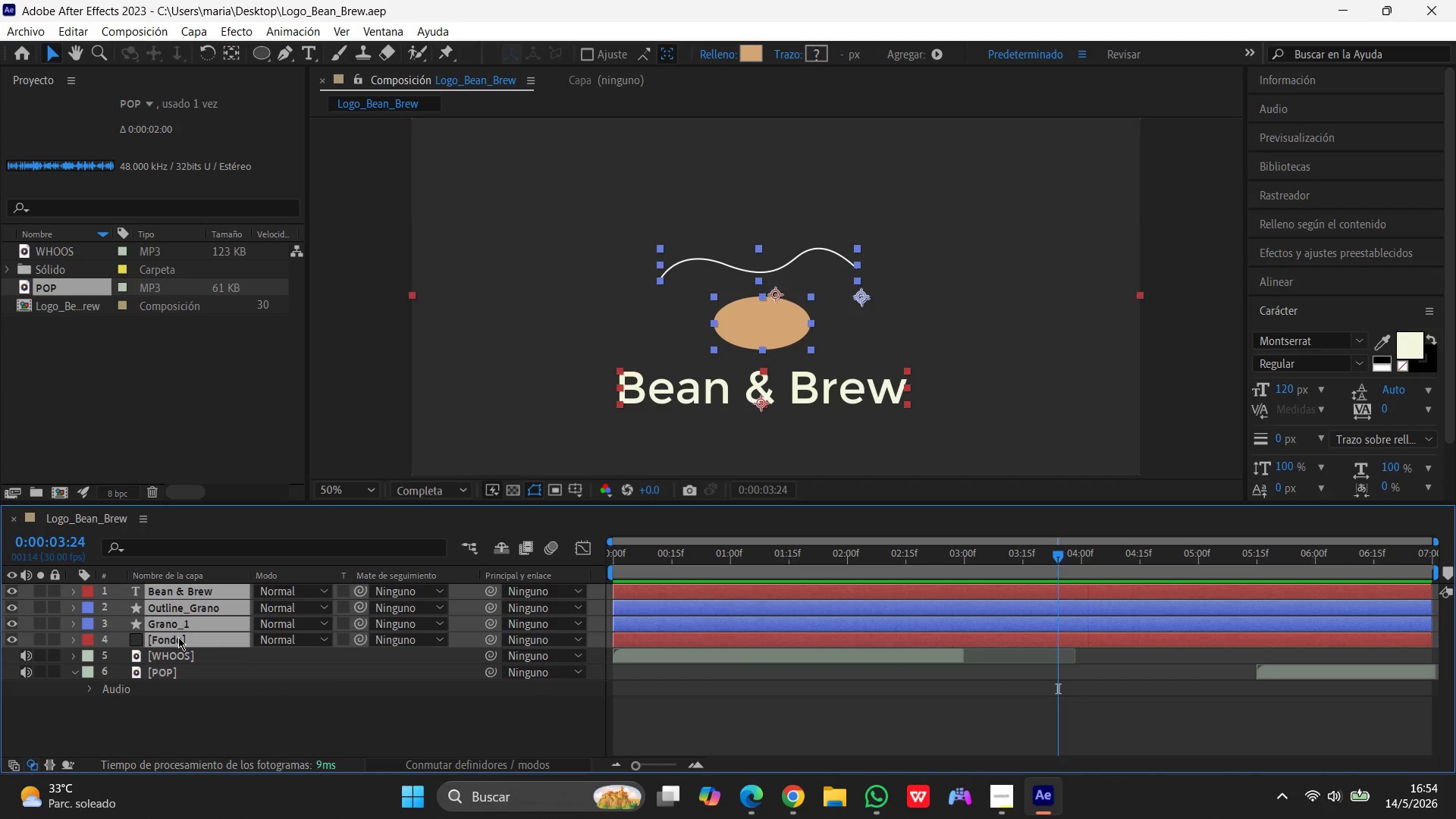 
key(Shift+ShiftLeft)
 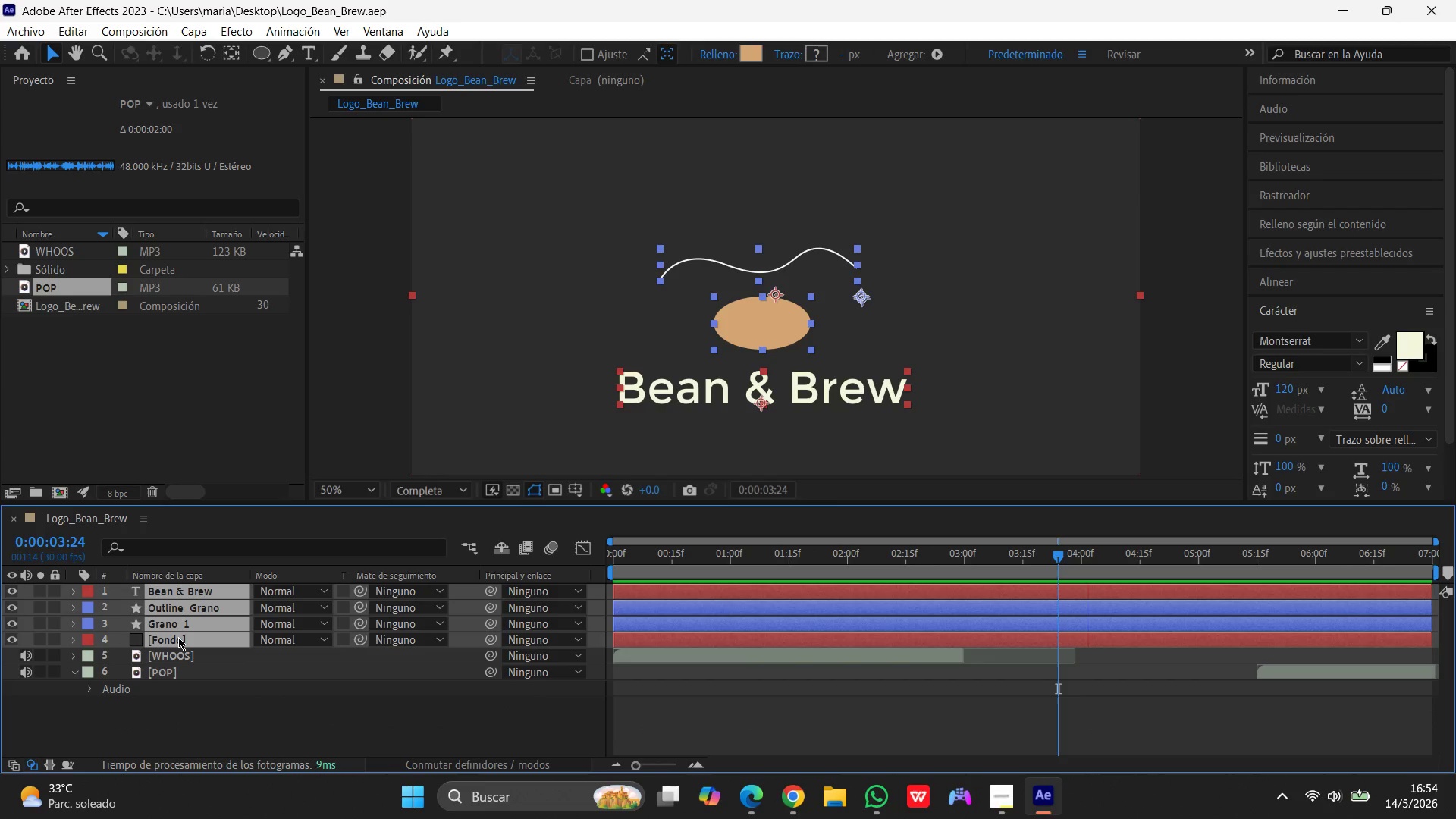 
key(Shift+ShiftLeft)
 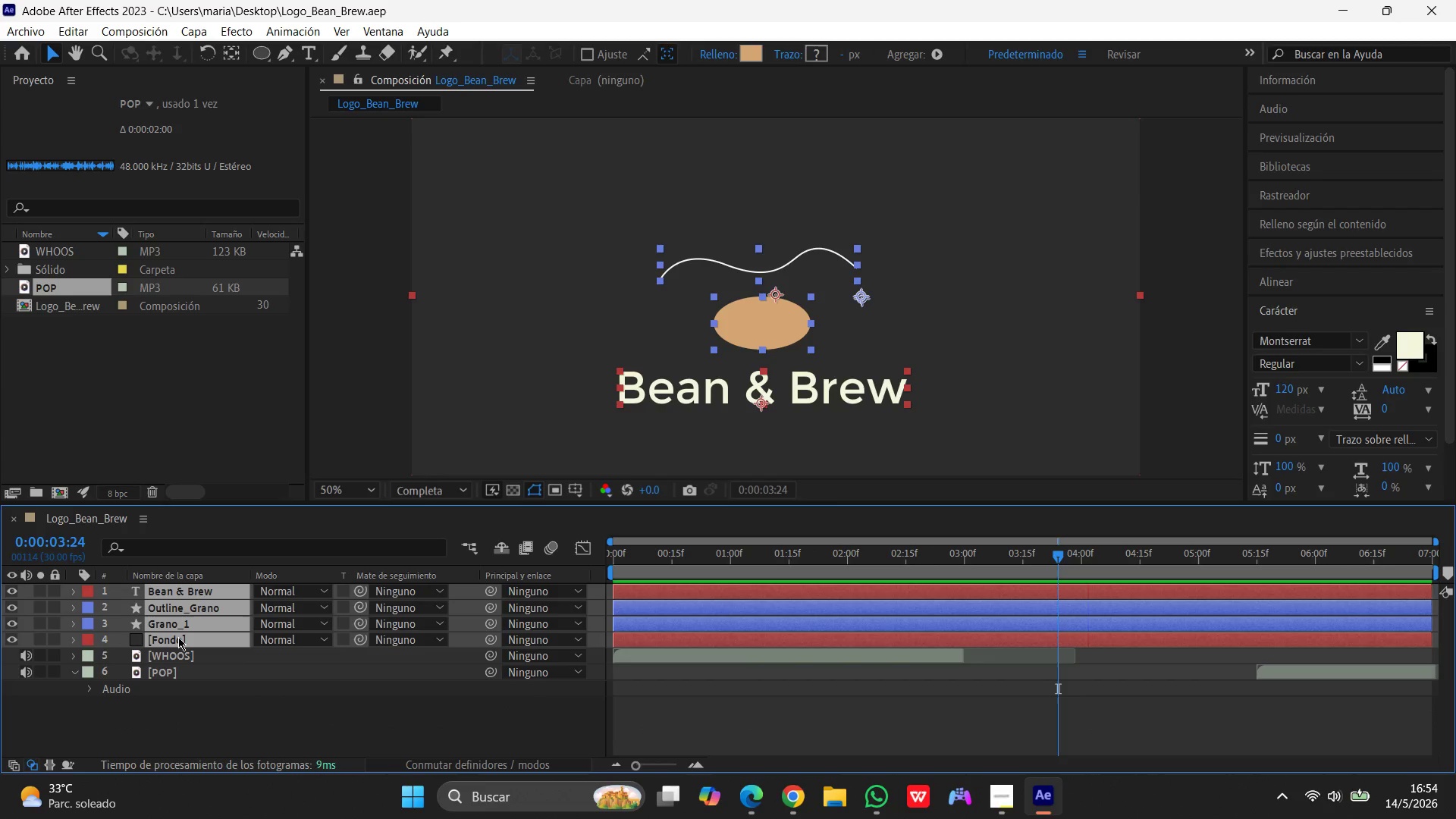 
key(Shift+ShiftLeft)
 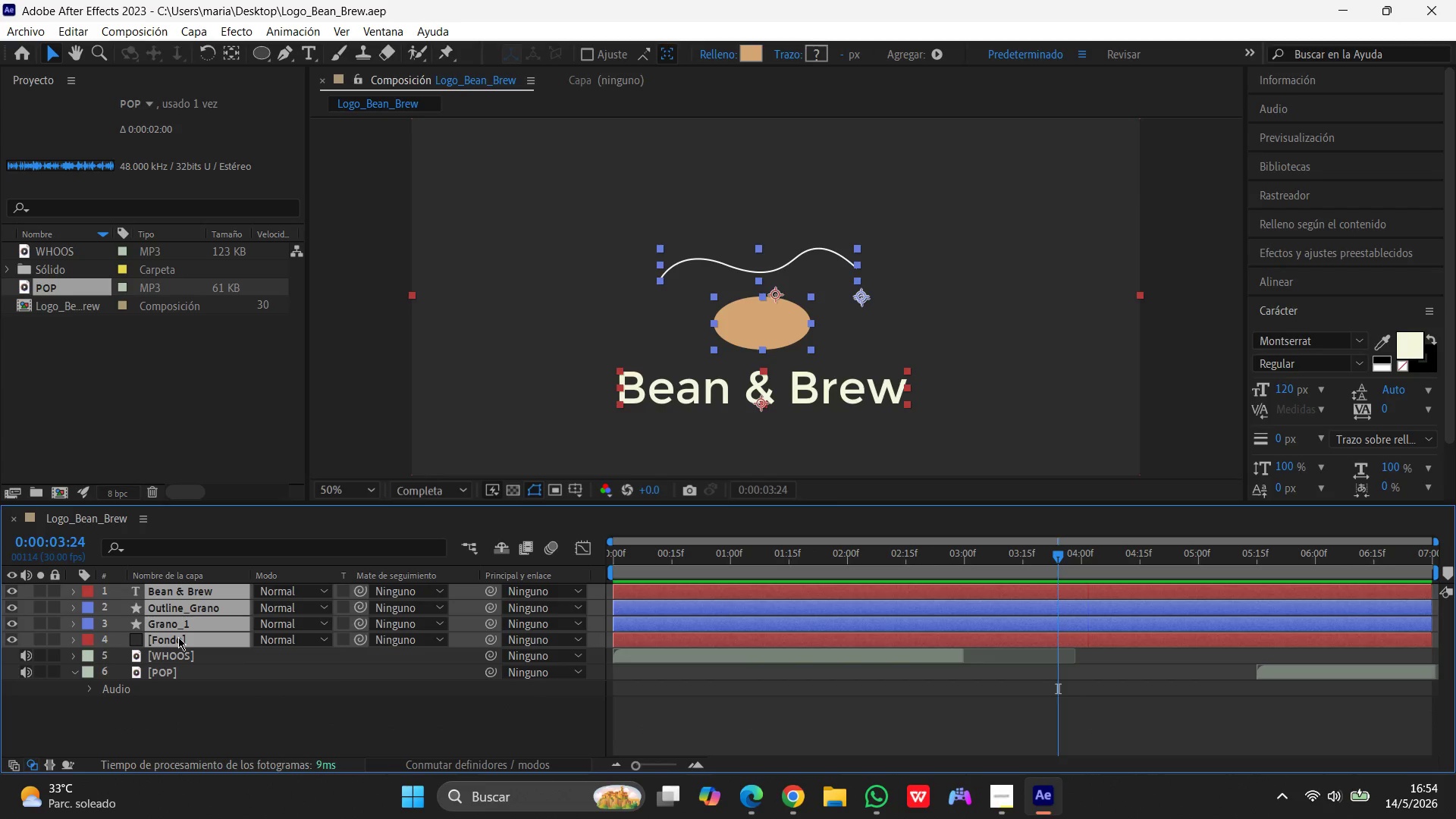 
key(Shift+ShiftLeft)
 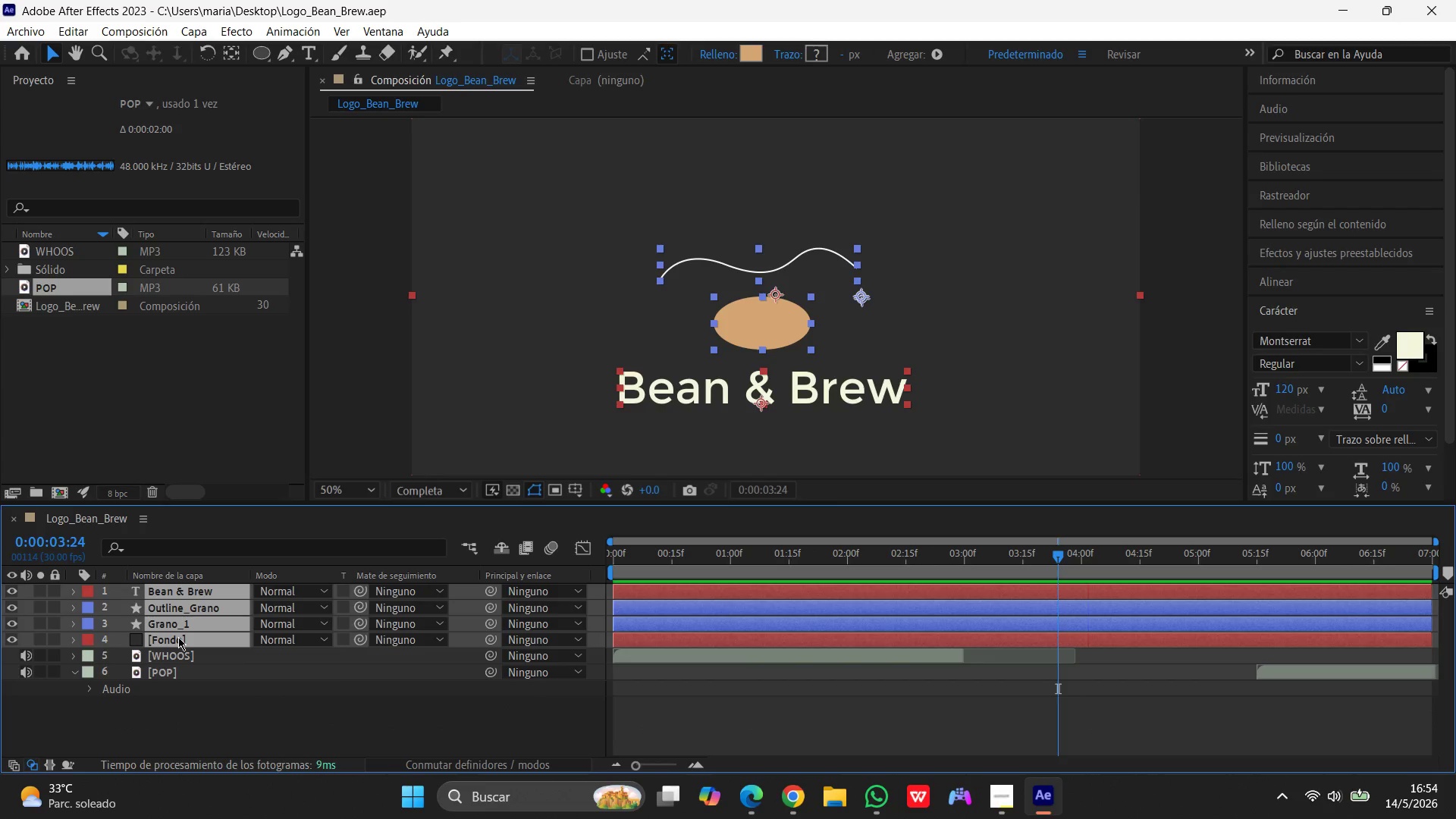 
key(Shift+ShiftLeft)
 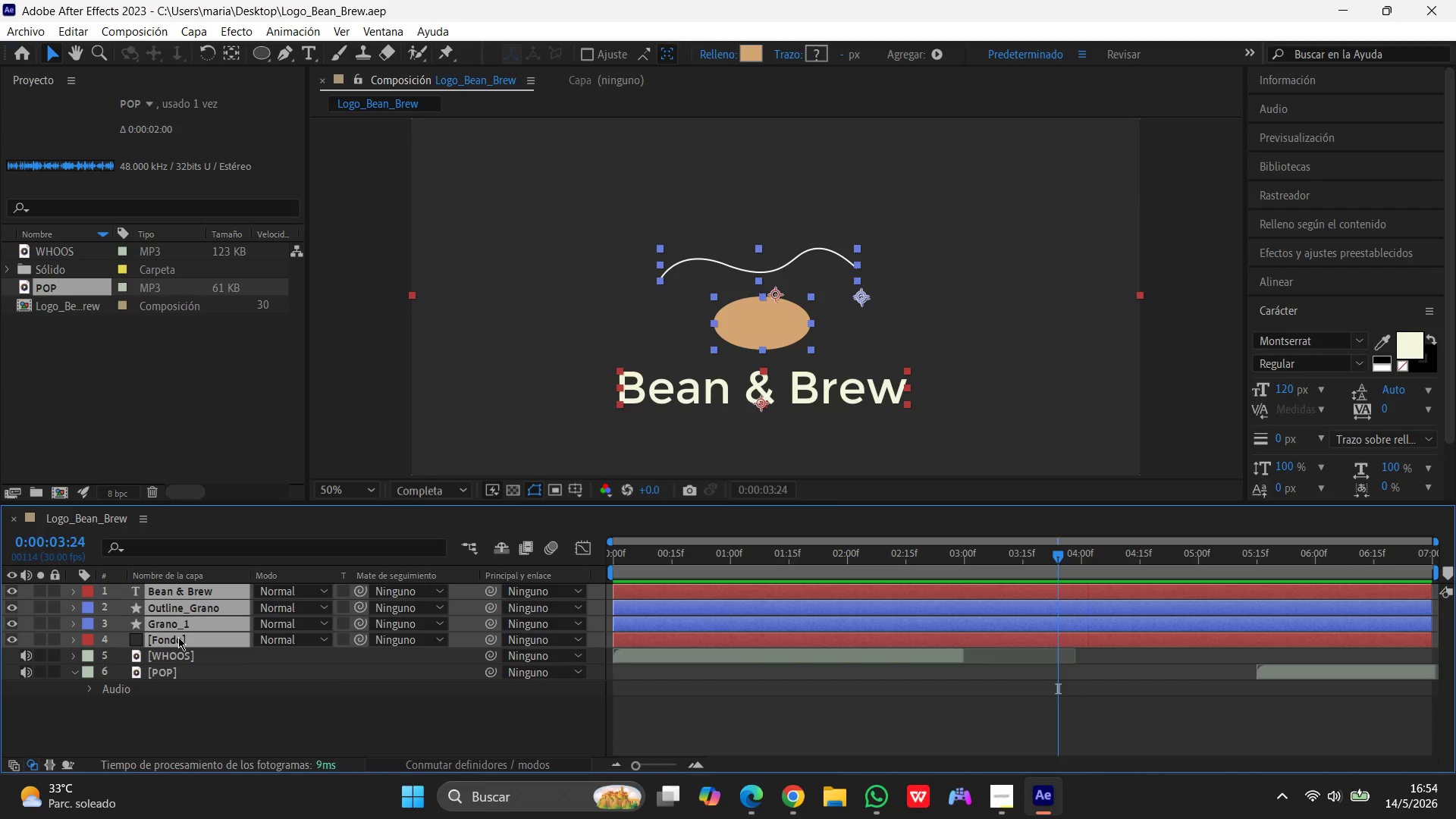 
key(Shift+ShiftLeft)
 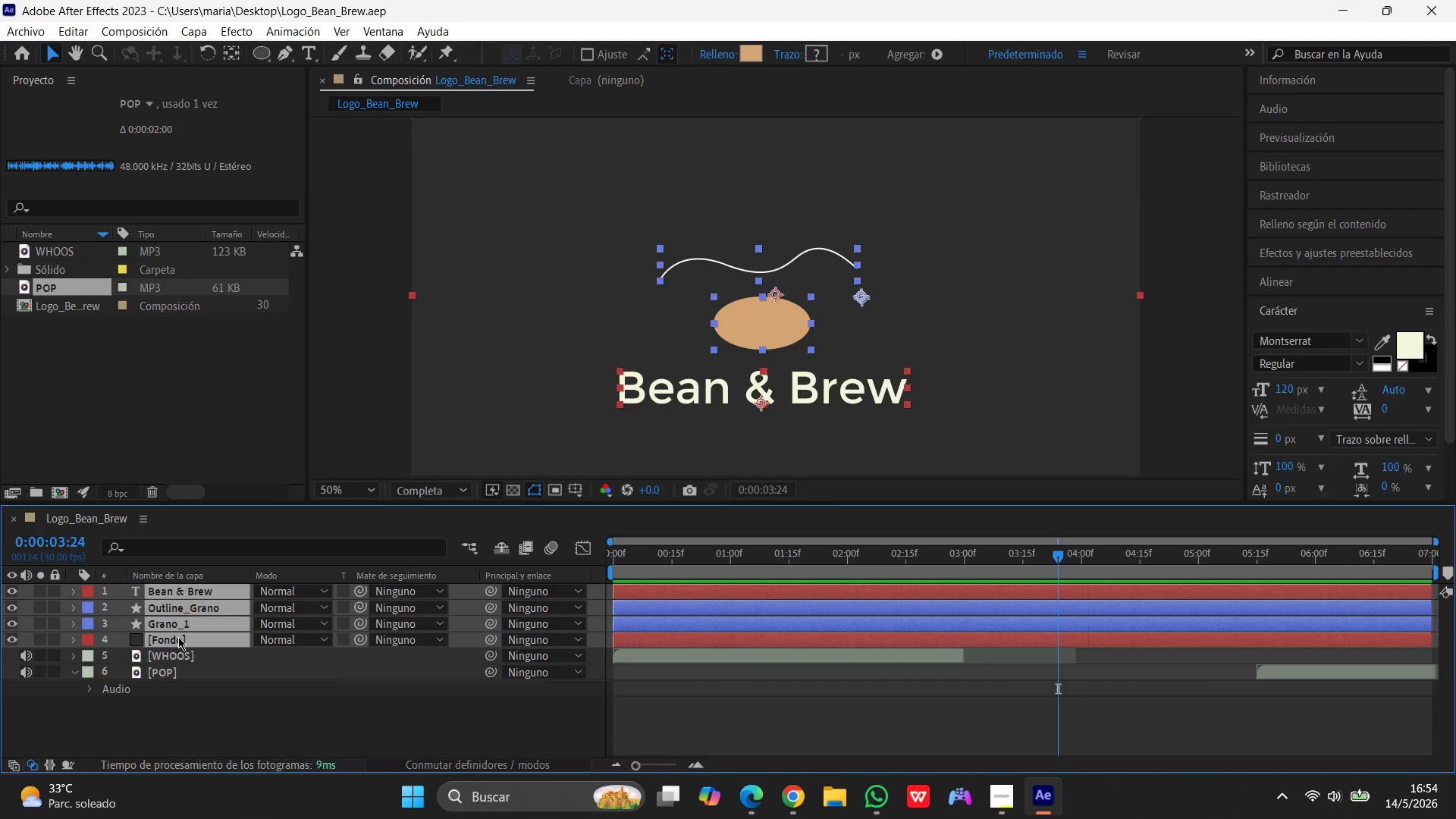 
key(Shift+ShiftLeft)
 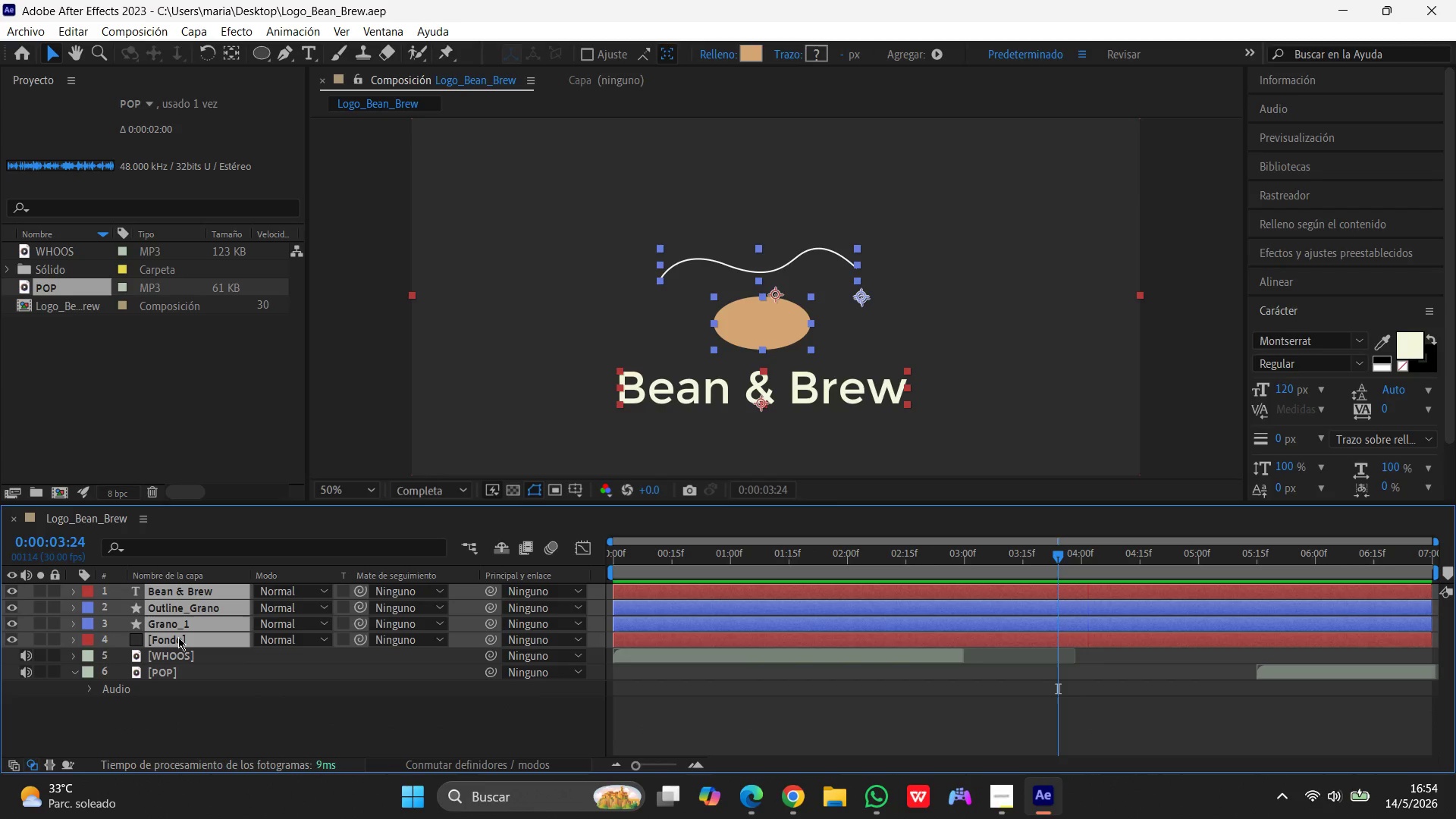 
key(Shift+ShiftLeft)
 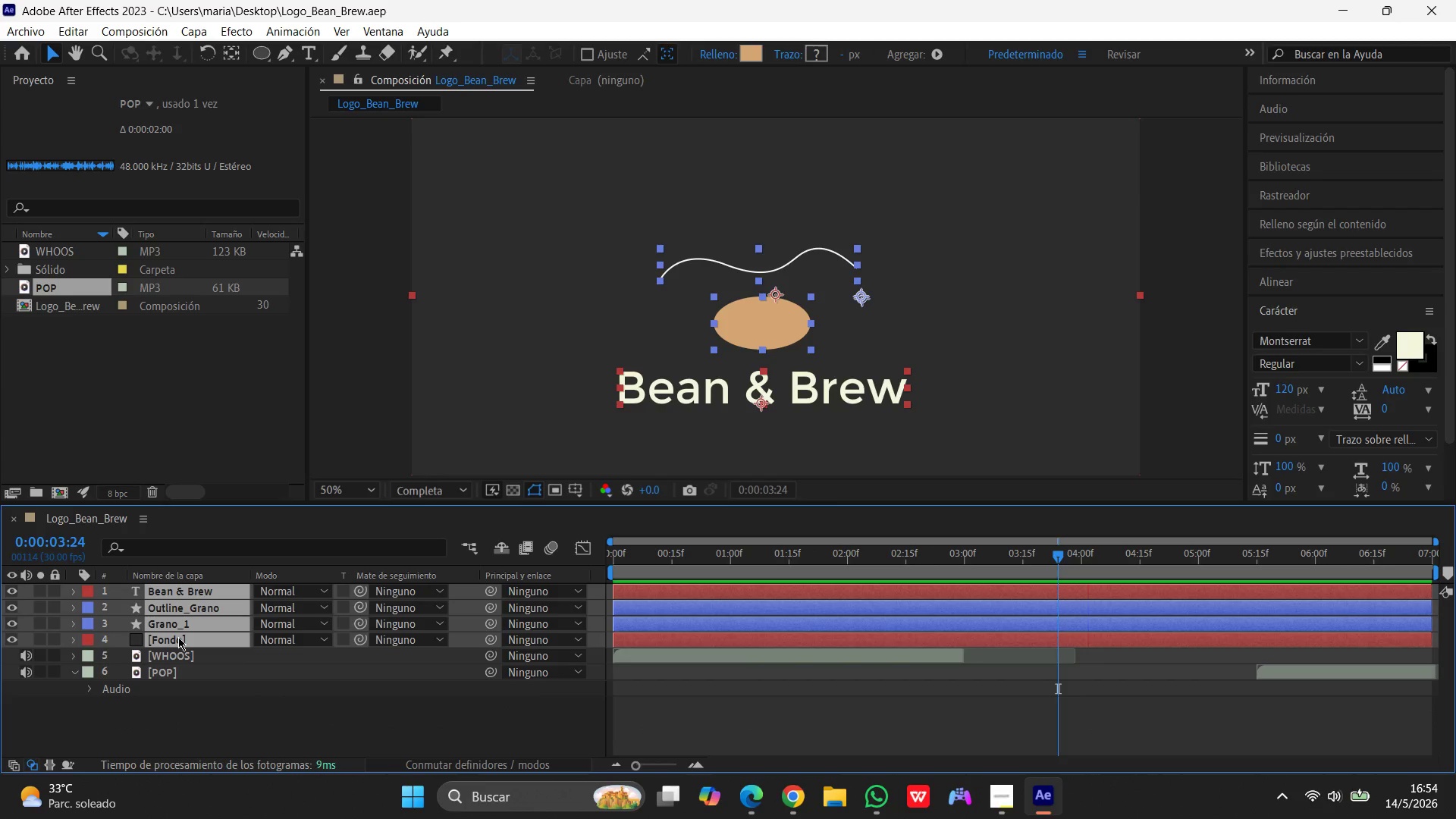 
key(S)
 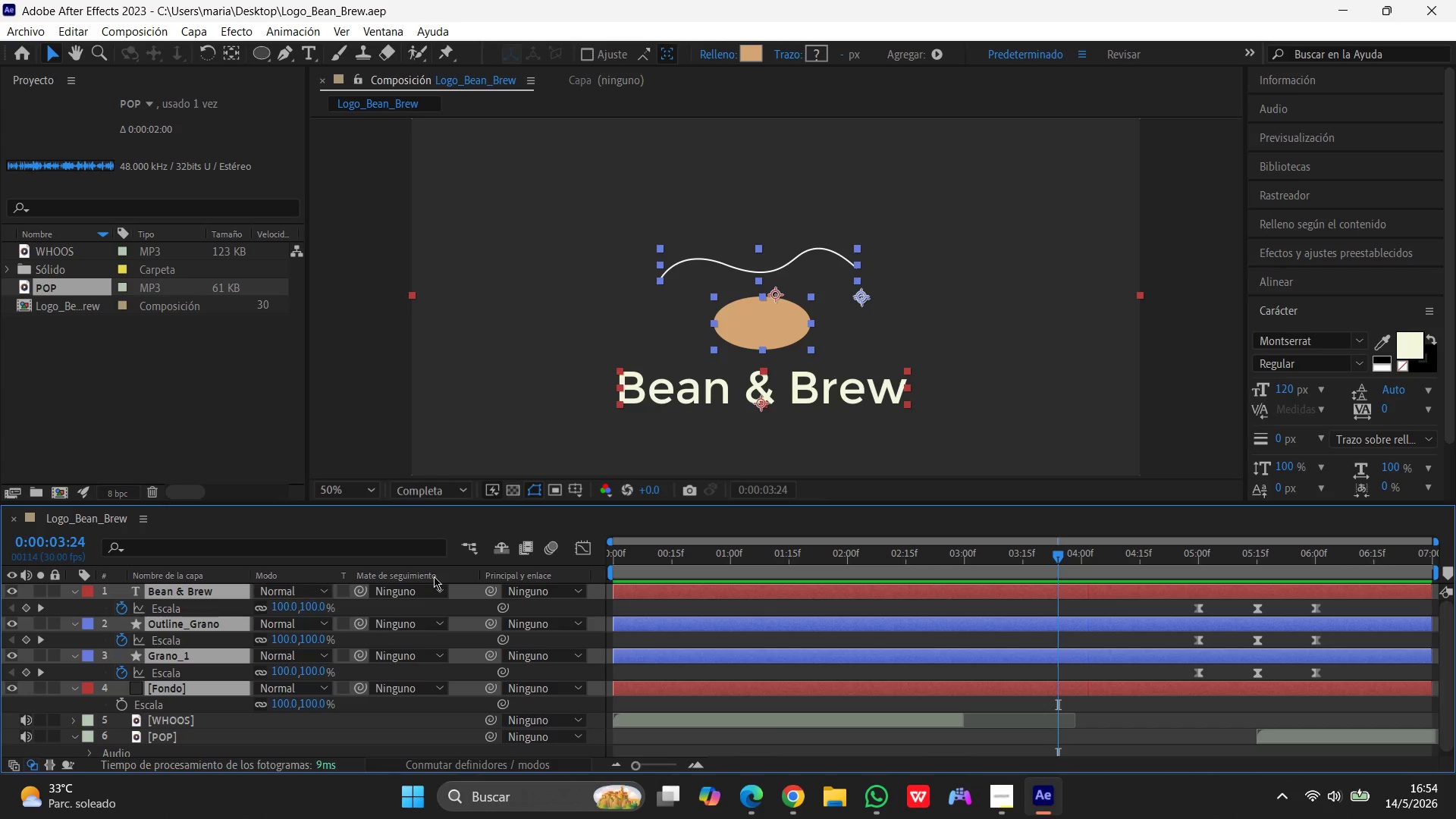 
type(sss)
 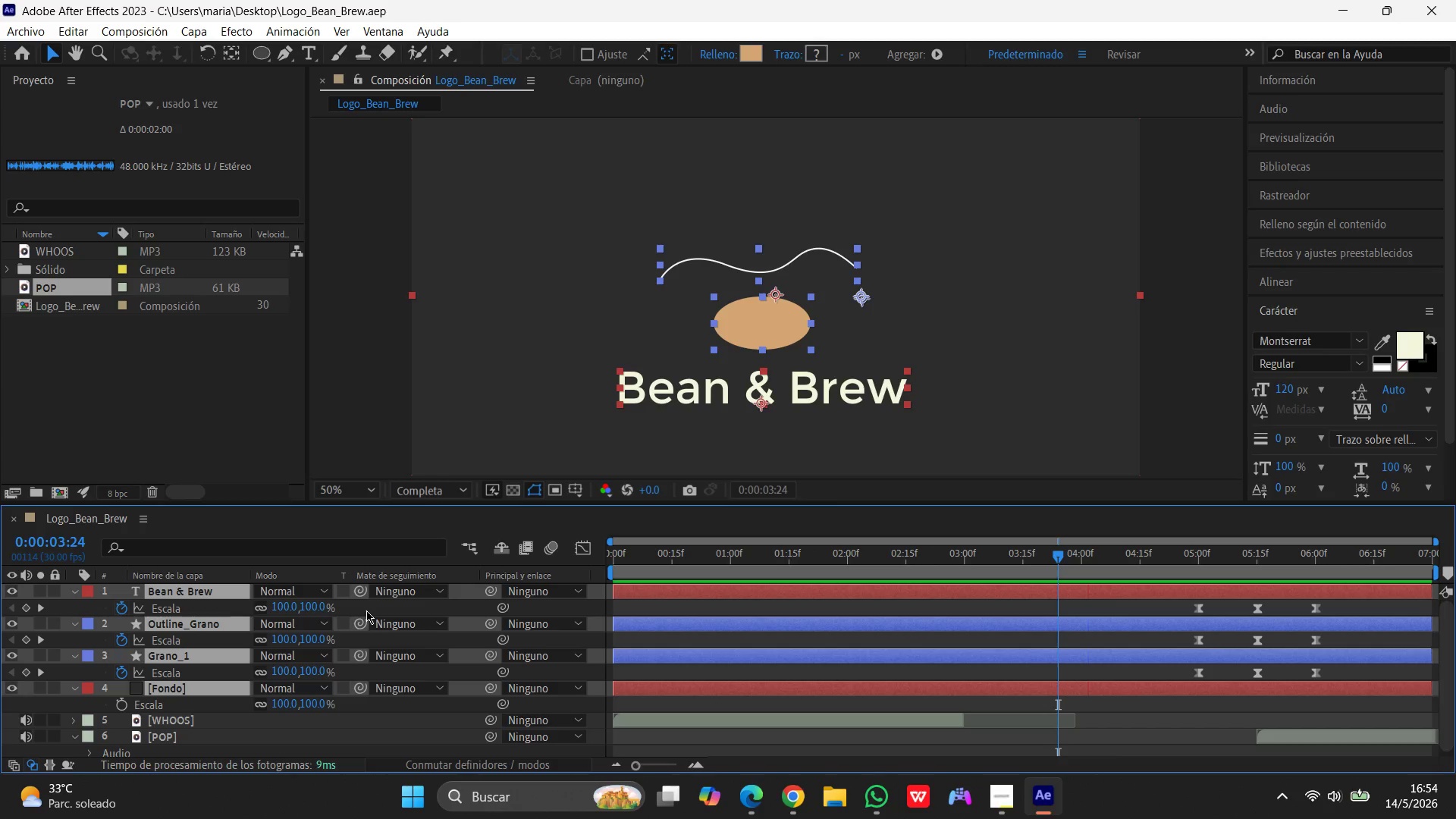 
type(uuuuuu)
 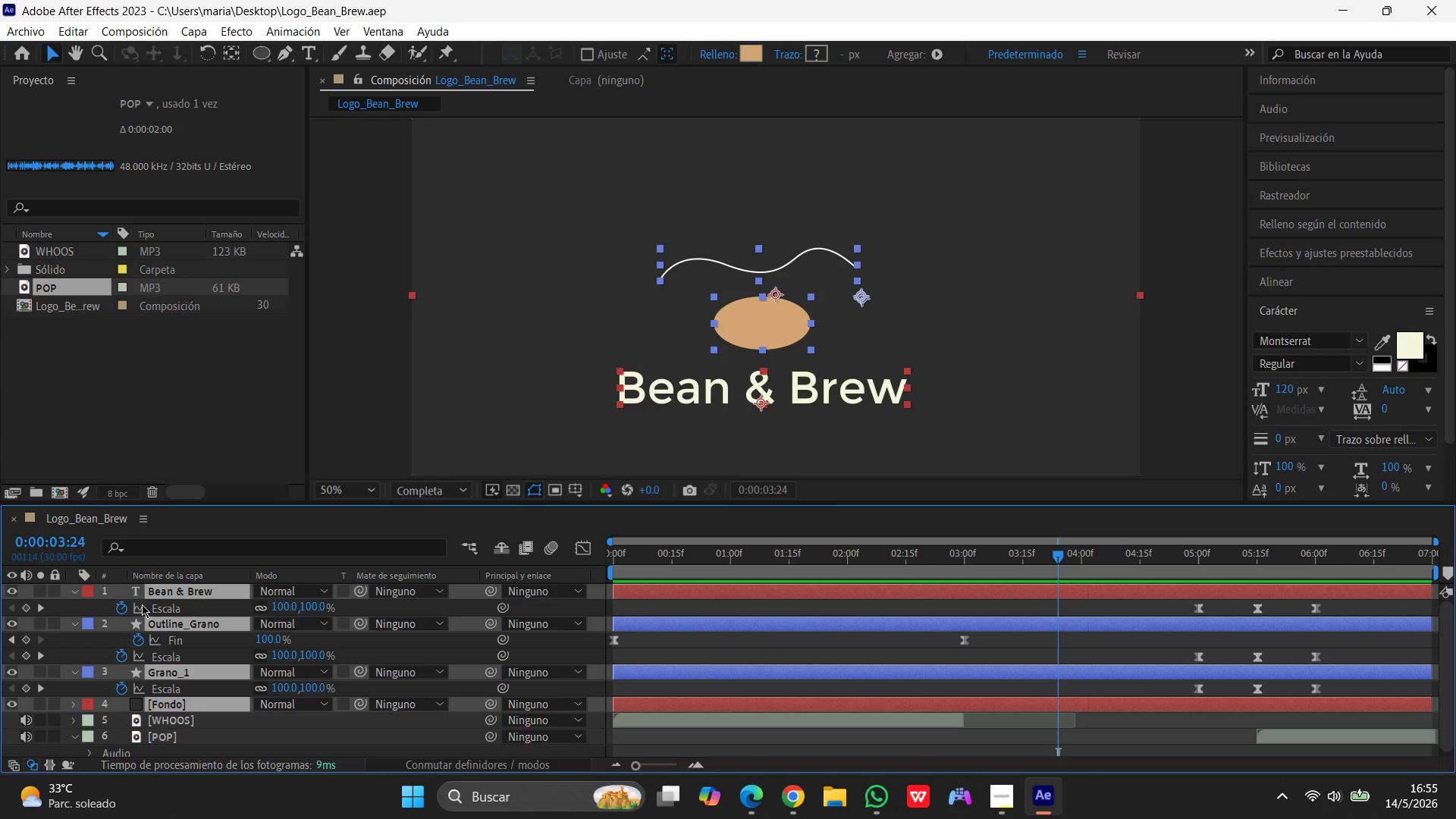 
hold_key(key=ShiftLeft, duration=1.03)
left_click([142, 604])
 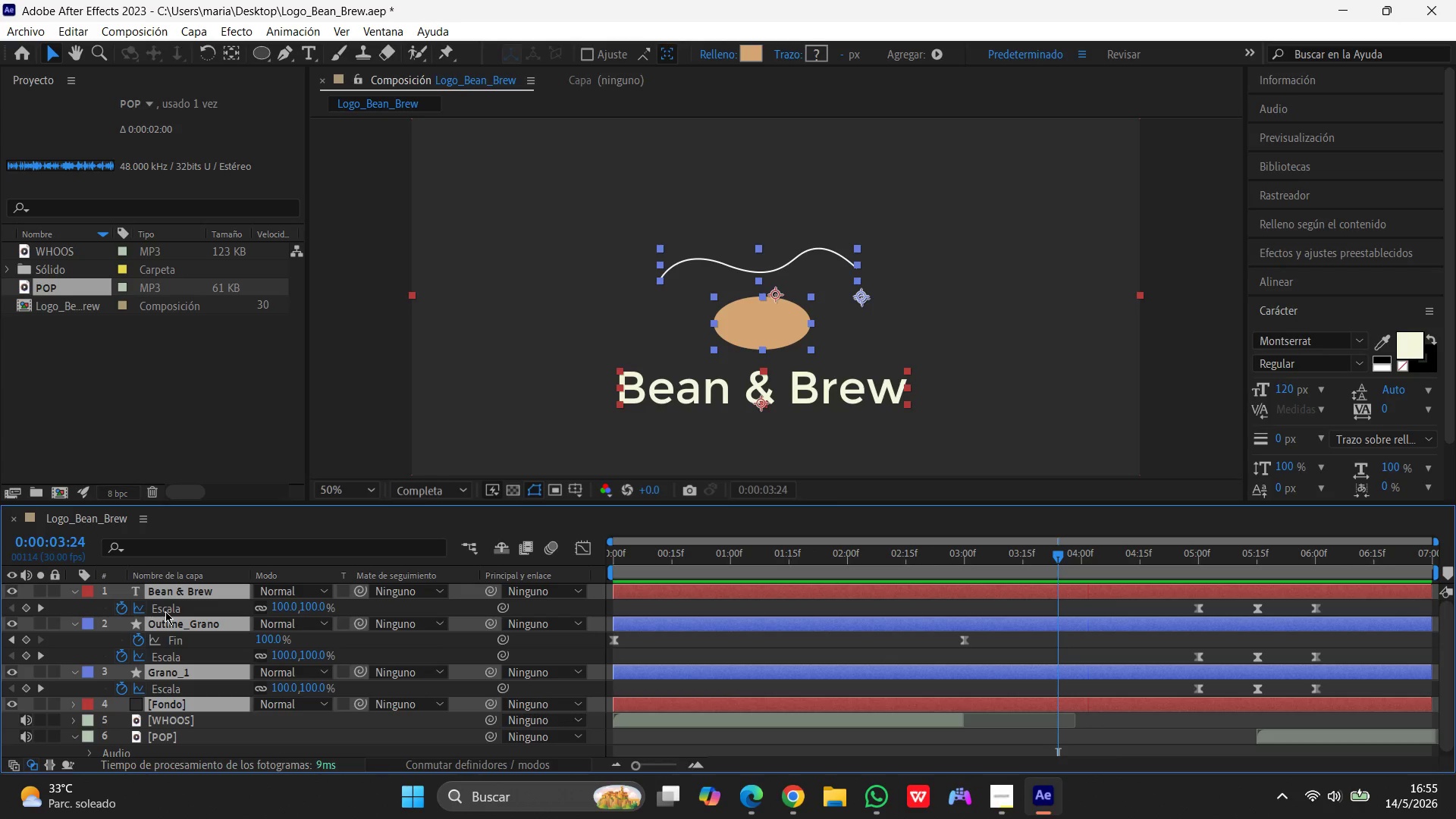 
hold_key(key=ShiftLeft, duration=1.5)
left_click([180, 642])
 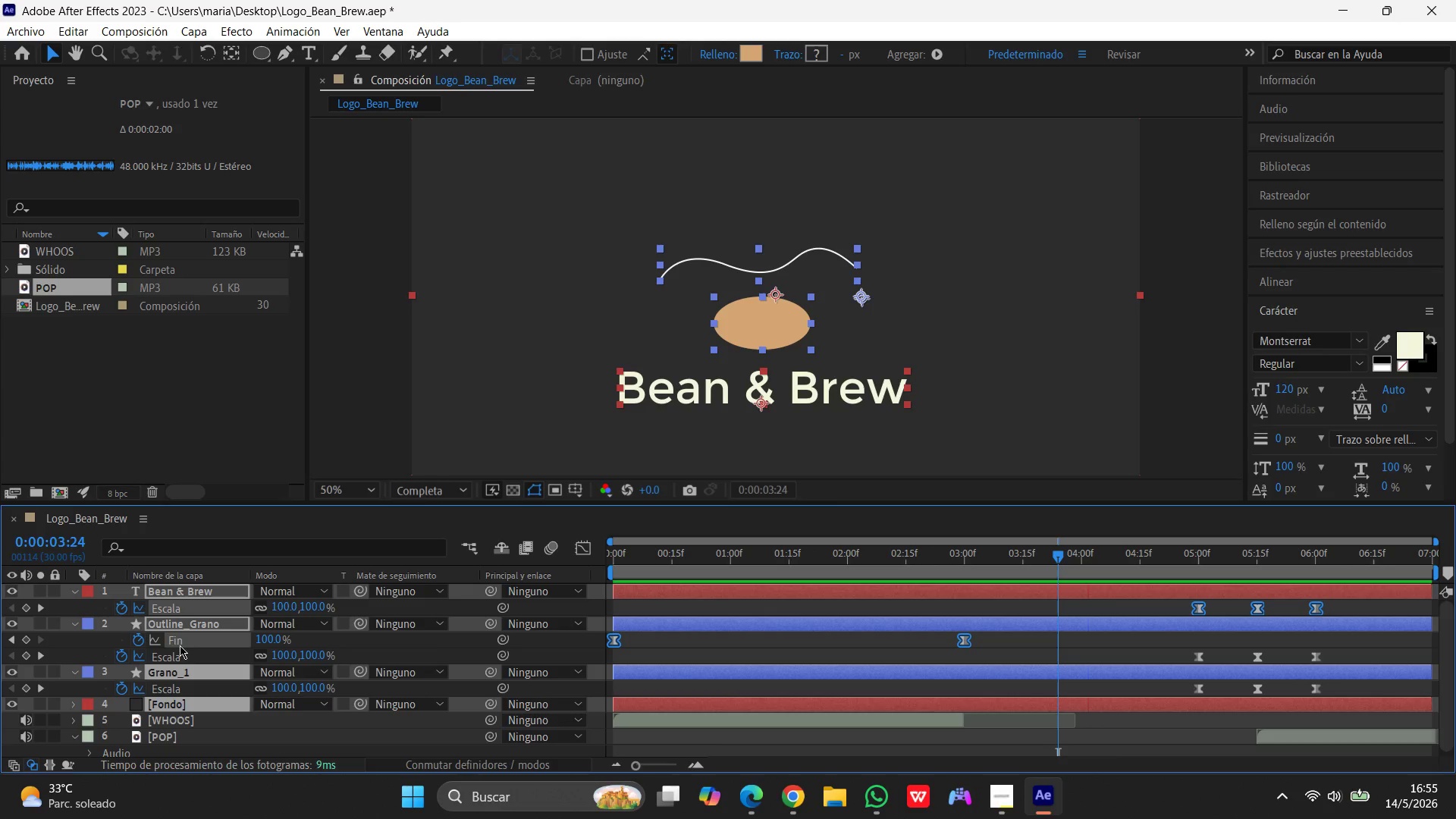 
hold_key(key=ShiftLeft, duration=0.89)
left_click([183, 656])
 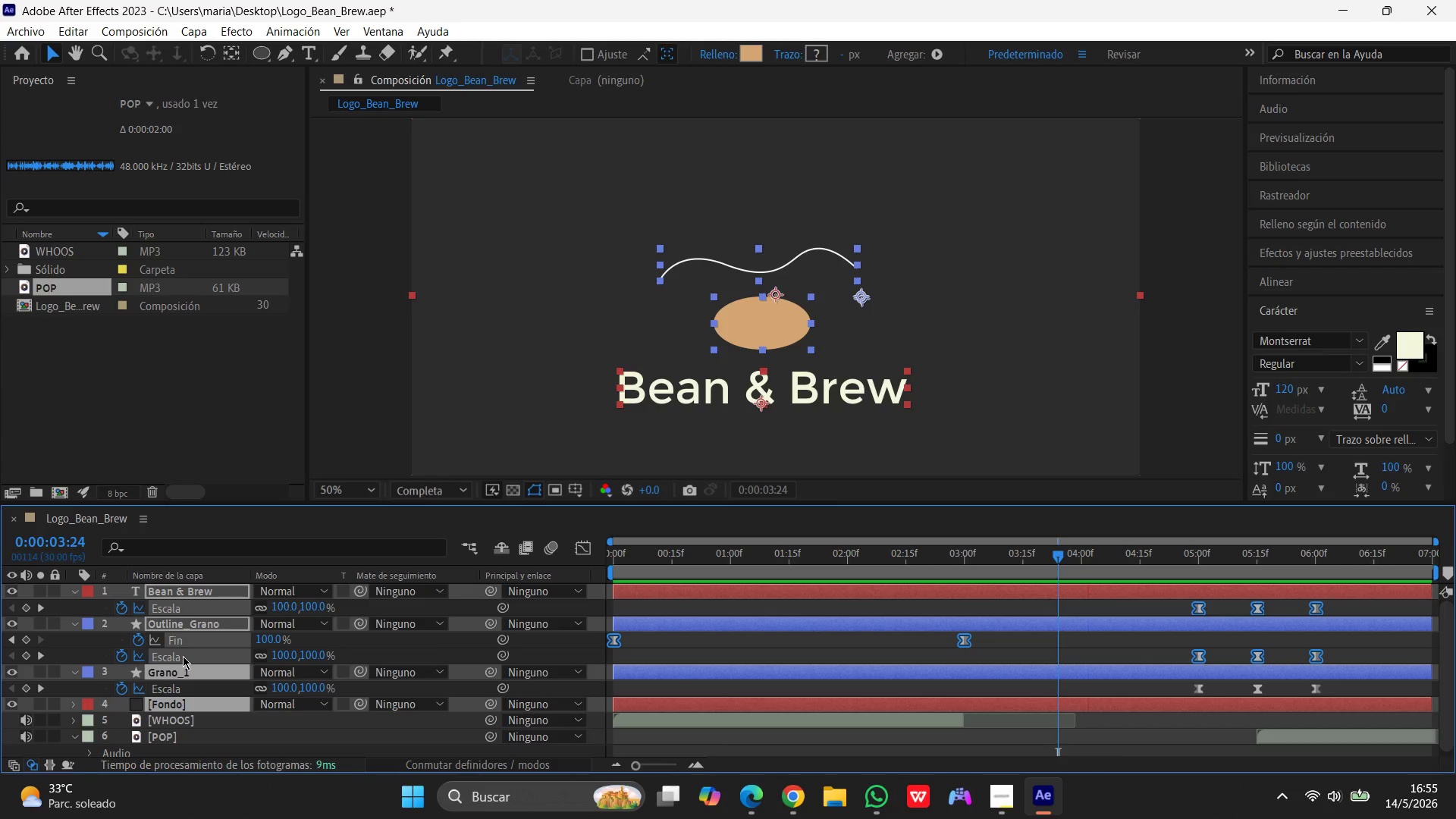 
hold_key(key=ShiftLeft, duration=0.91)
left_click([190, 687])
 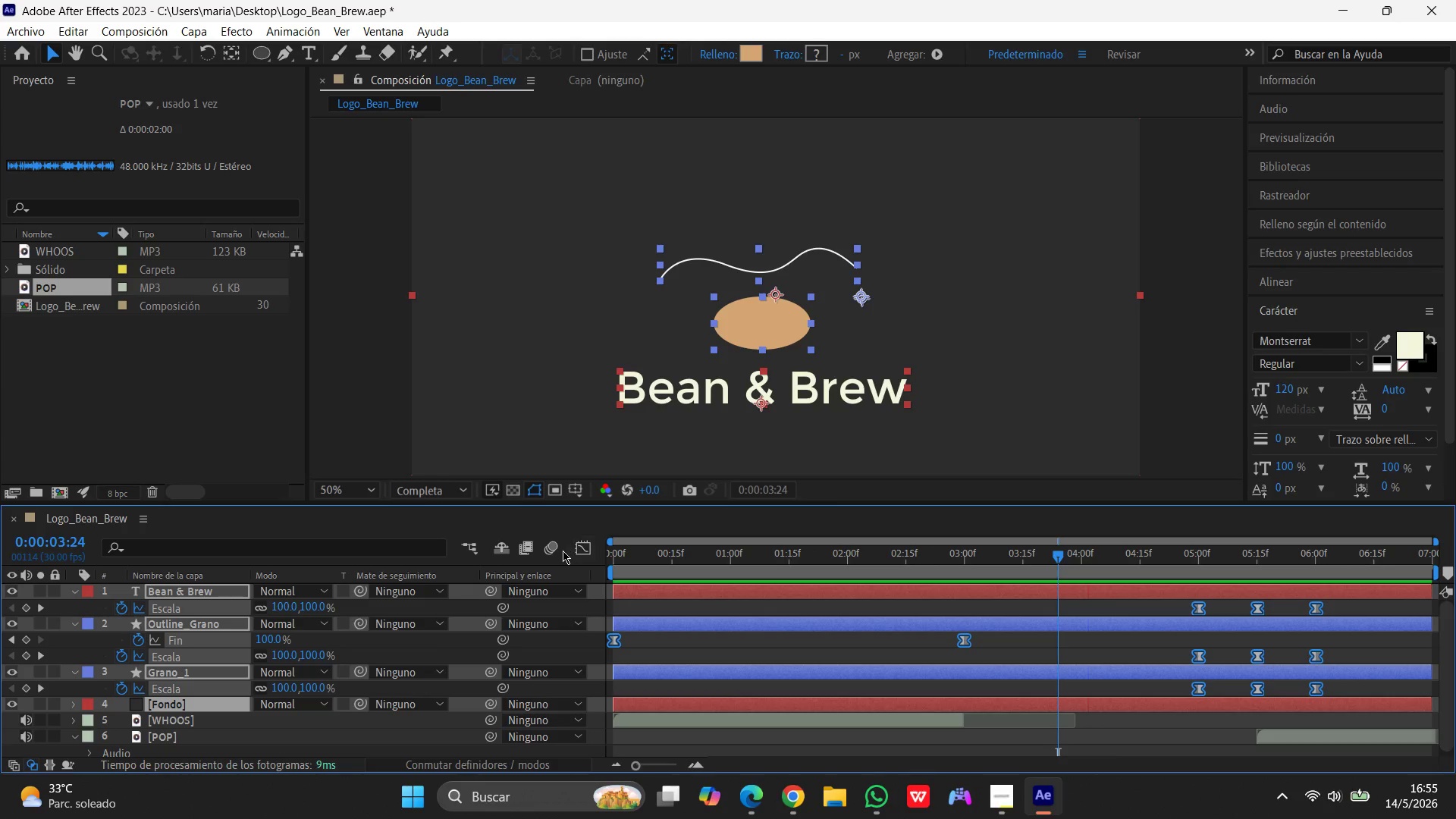 
left_click([579, 544])
 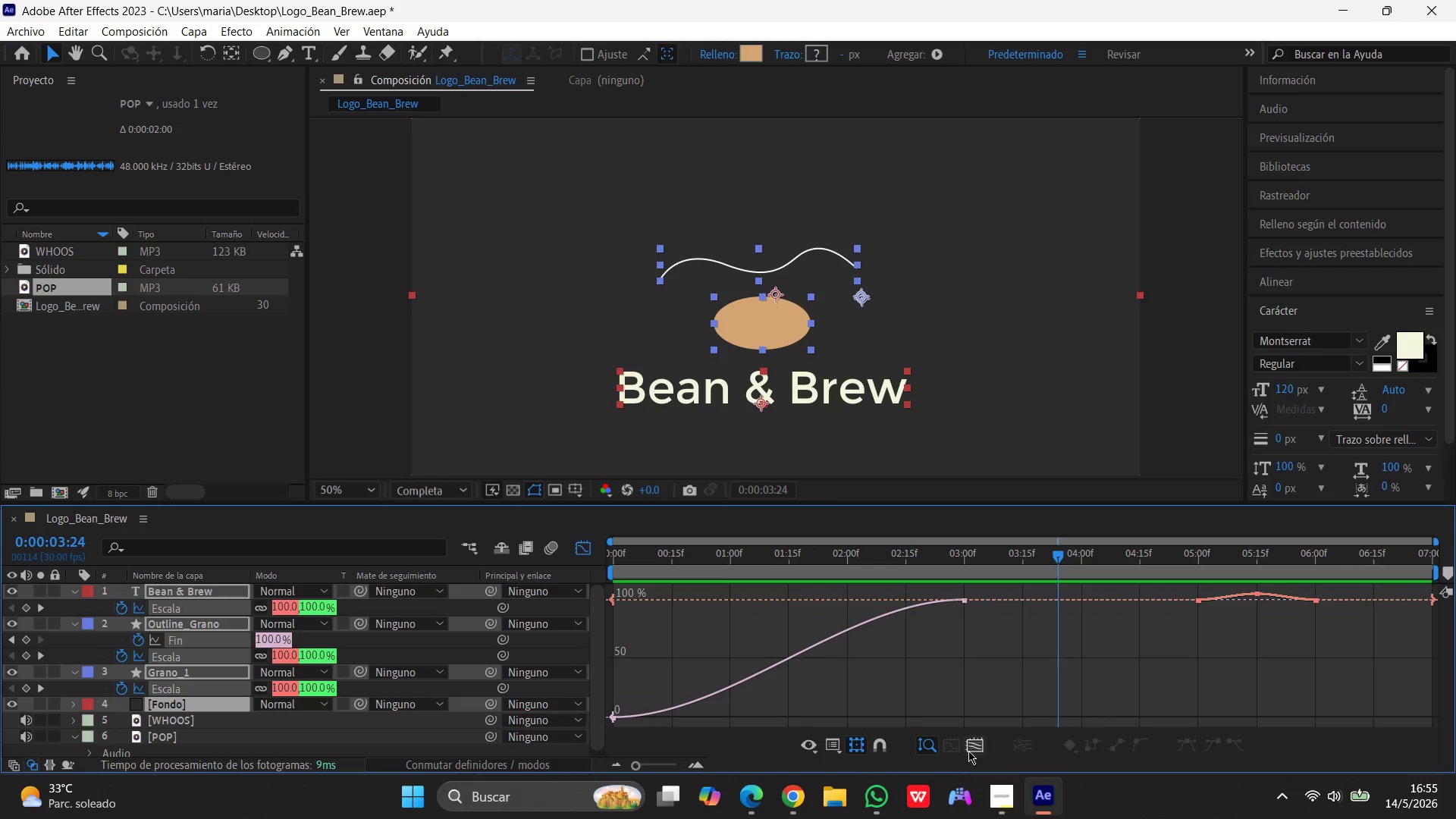 
left_click([968, 750])
 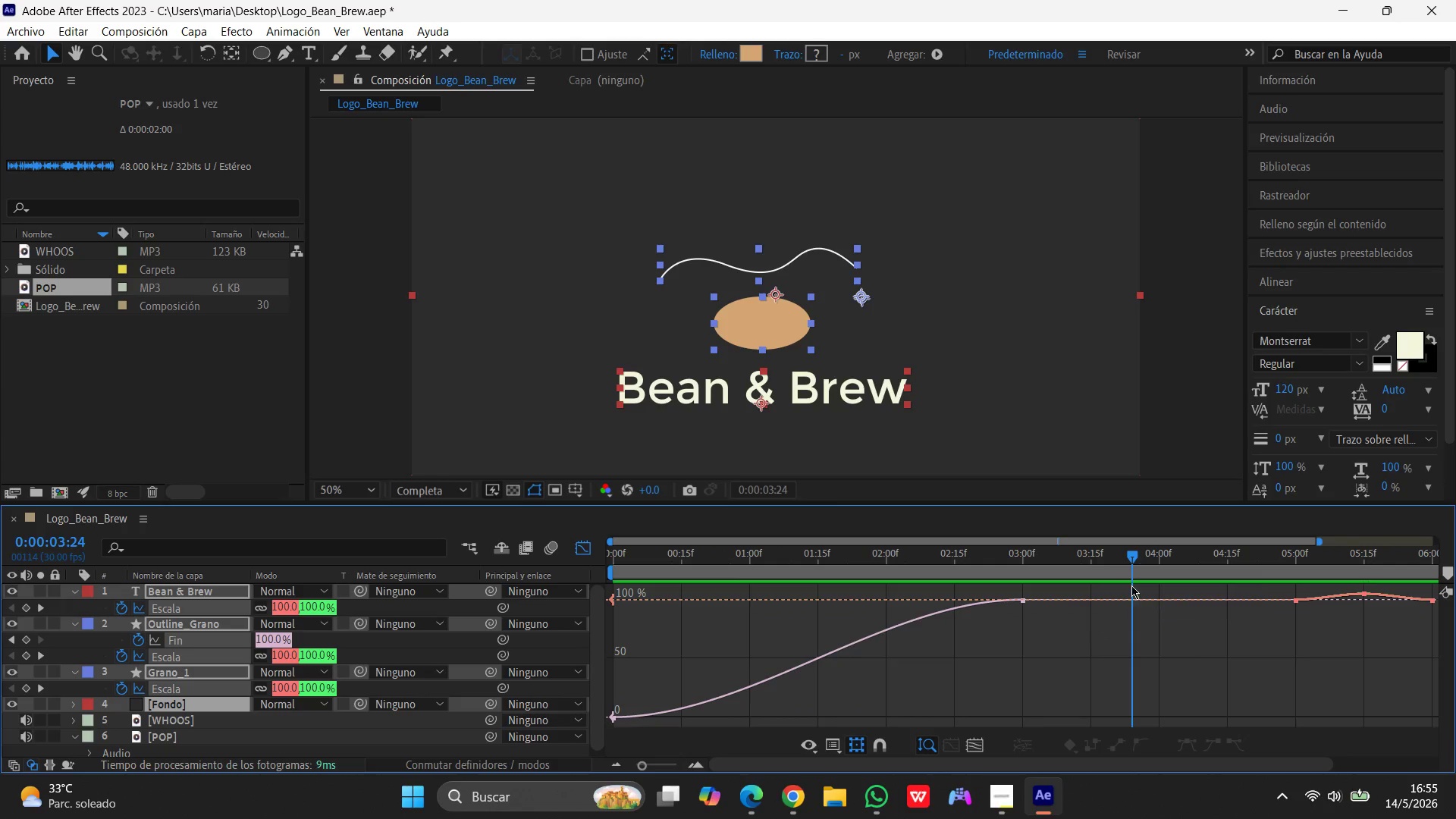 
left_click_drag(start_coordinate=[1134, 560], to_coordinate=[514, 581])
 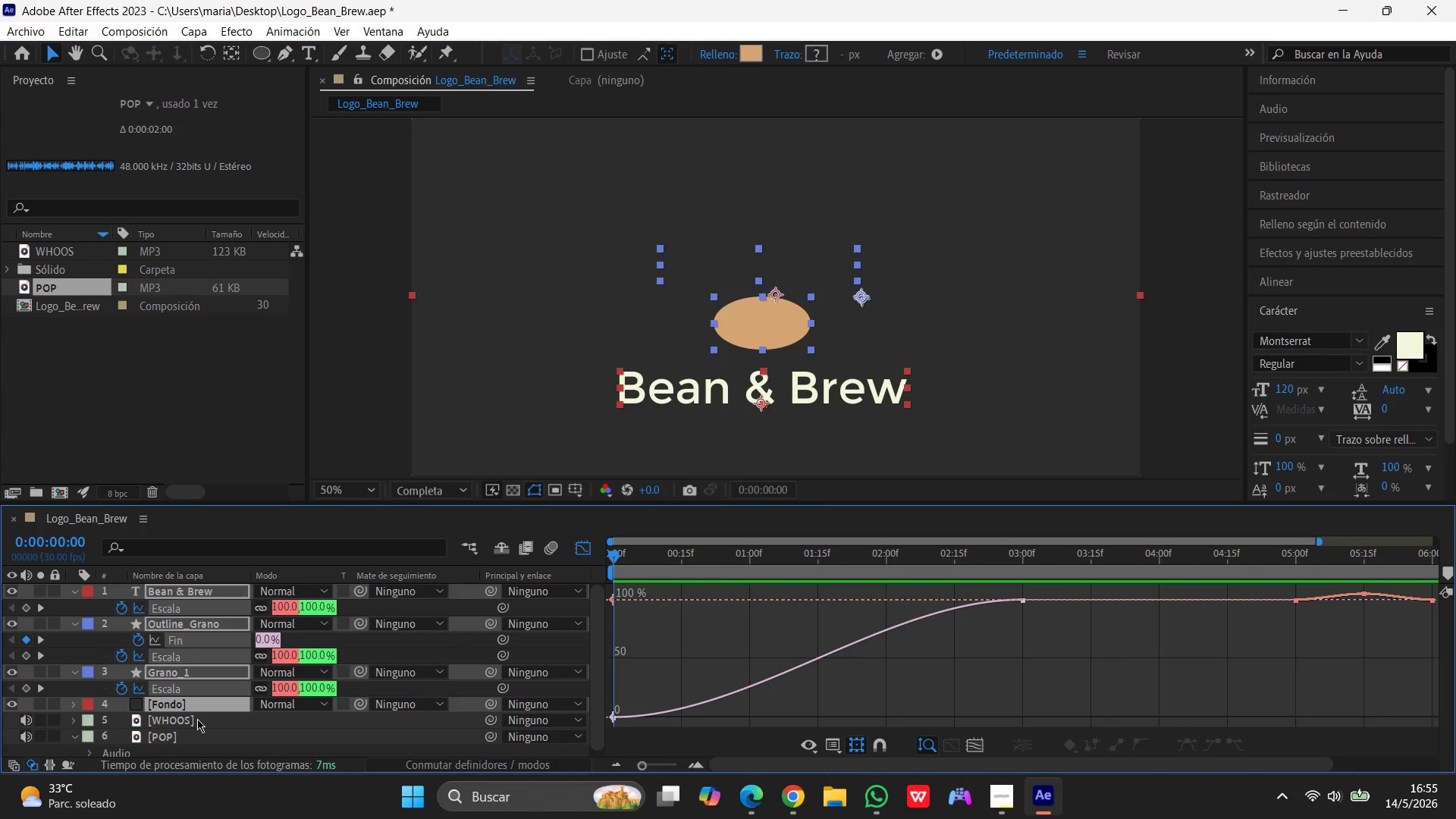 
scroll: coordinate [197, 719], scroll_direction: down, amount: 1.0
 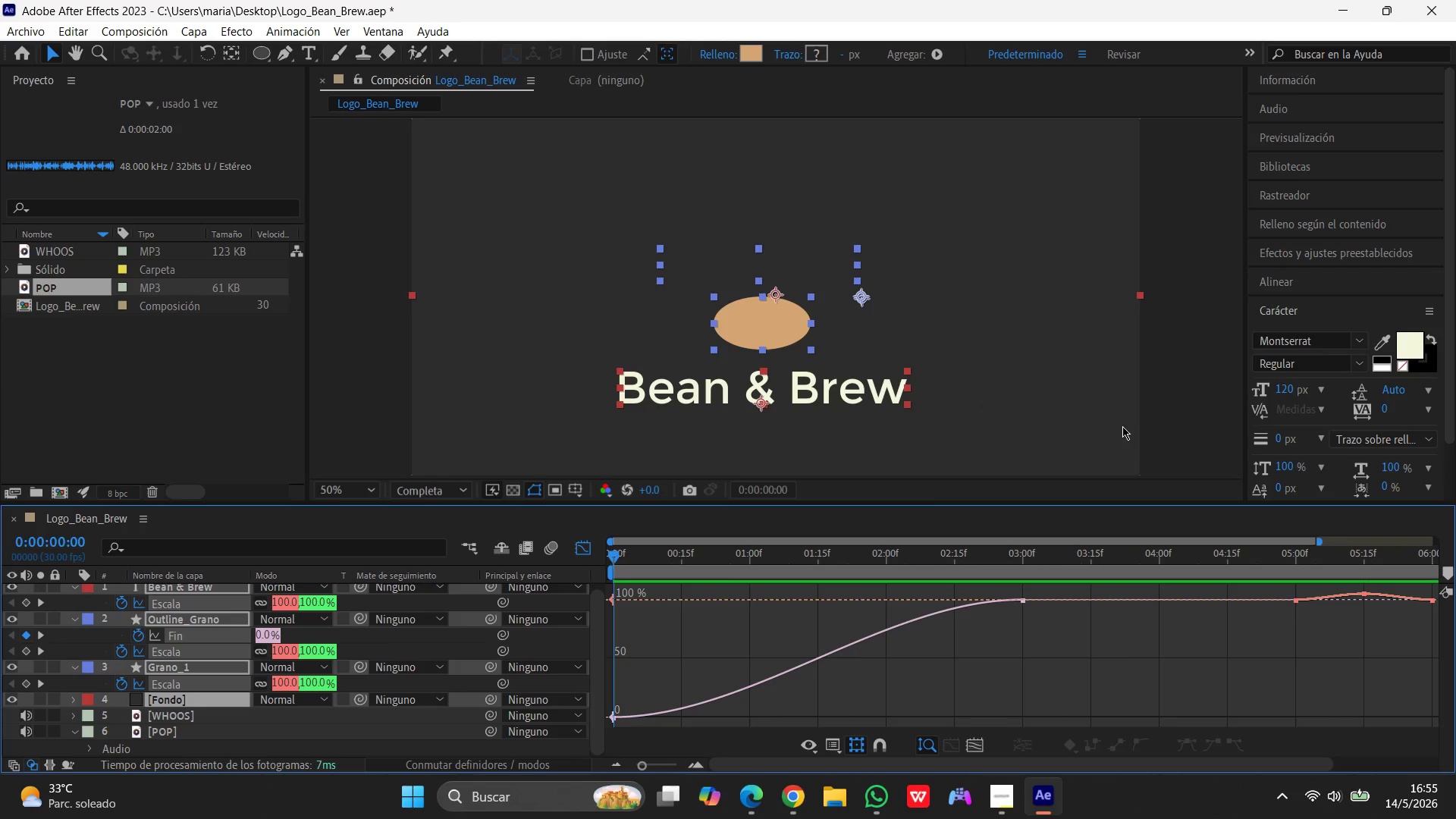 
left_click_drag(start_coordinate=[613, 554], to_coordinate=[1109, 582])
 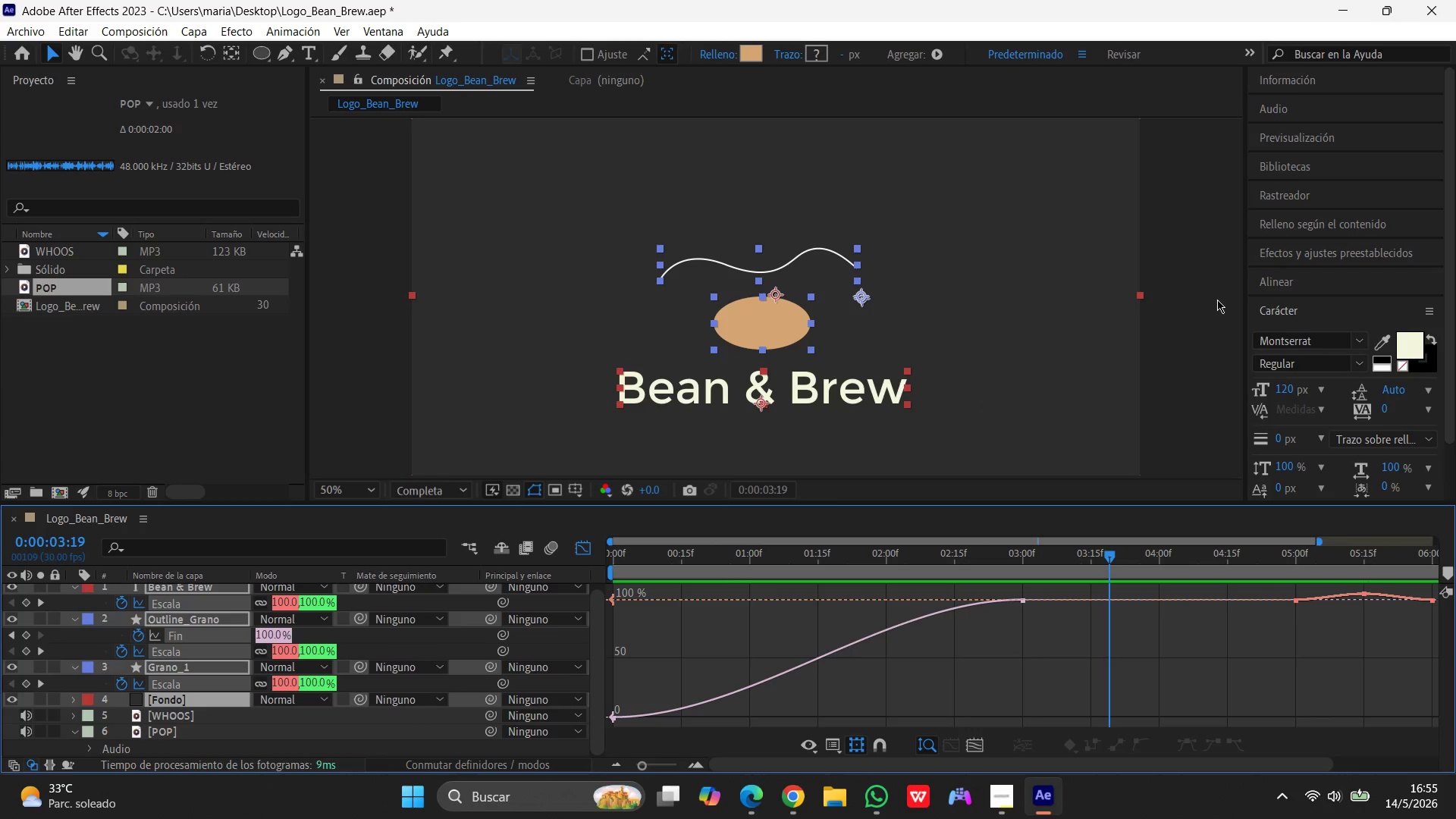 
key(PrintScreen)
 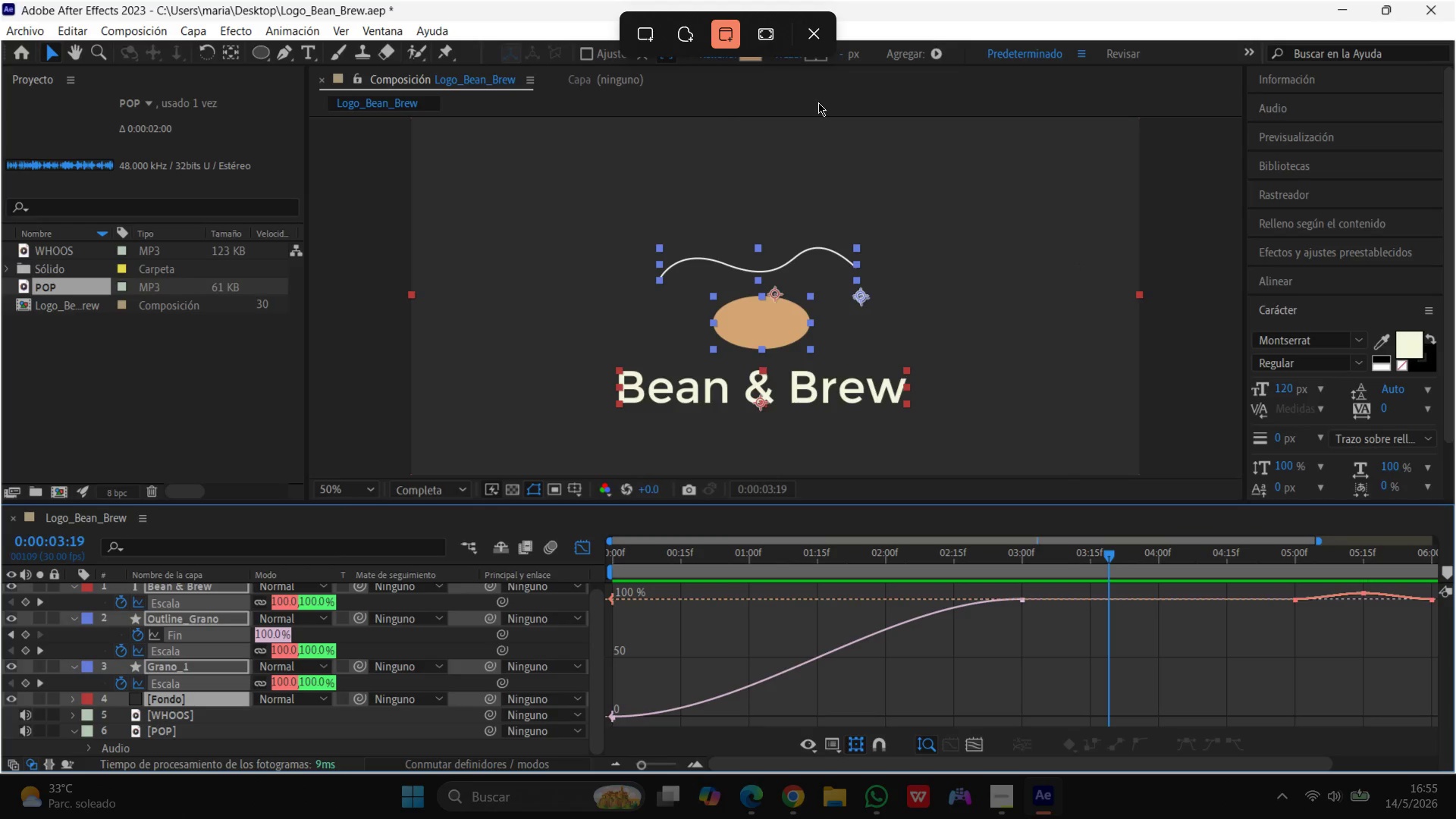 
left_click([772, 41])
 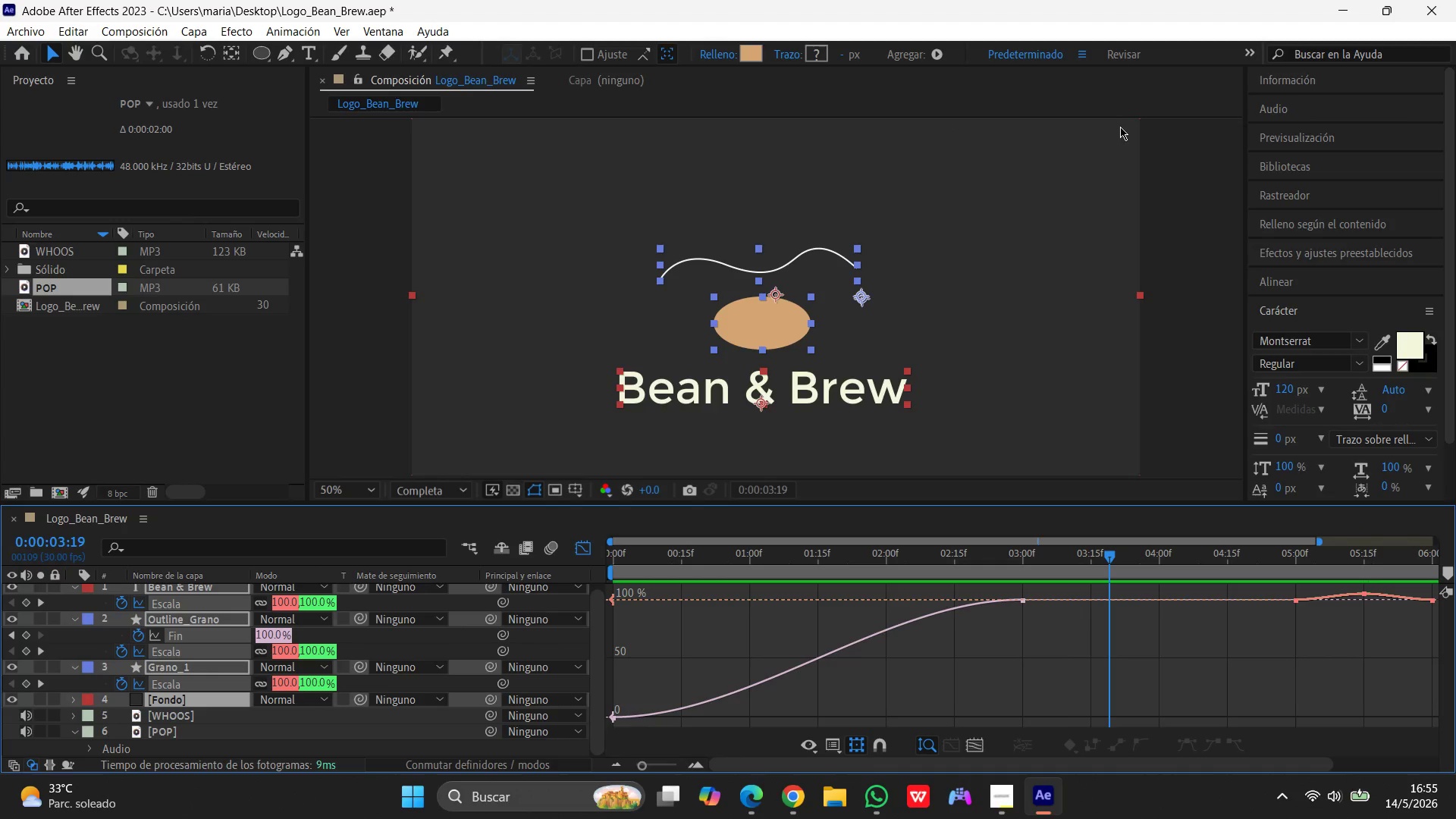 
key(PrintScreen)